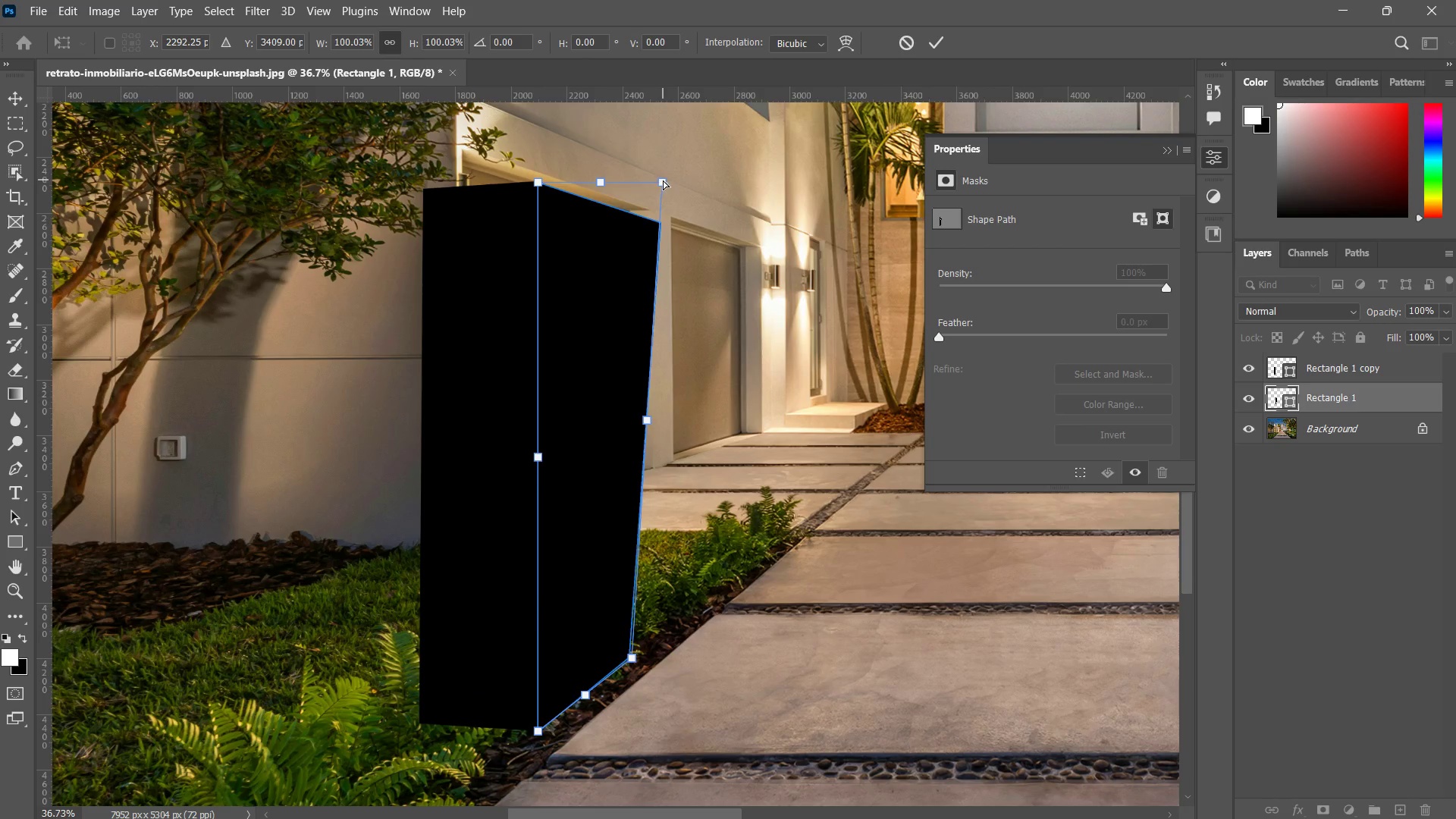 
left_click_drag(start_coordinate=[519, 378], to_coordinate=[544, 491])
 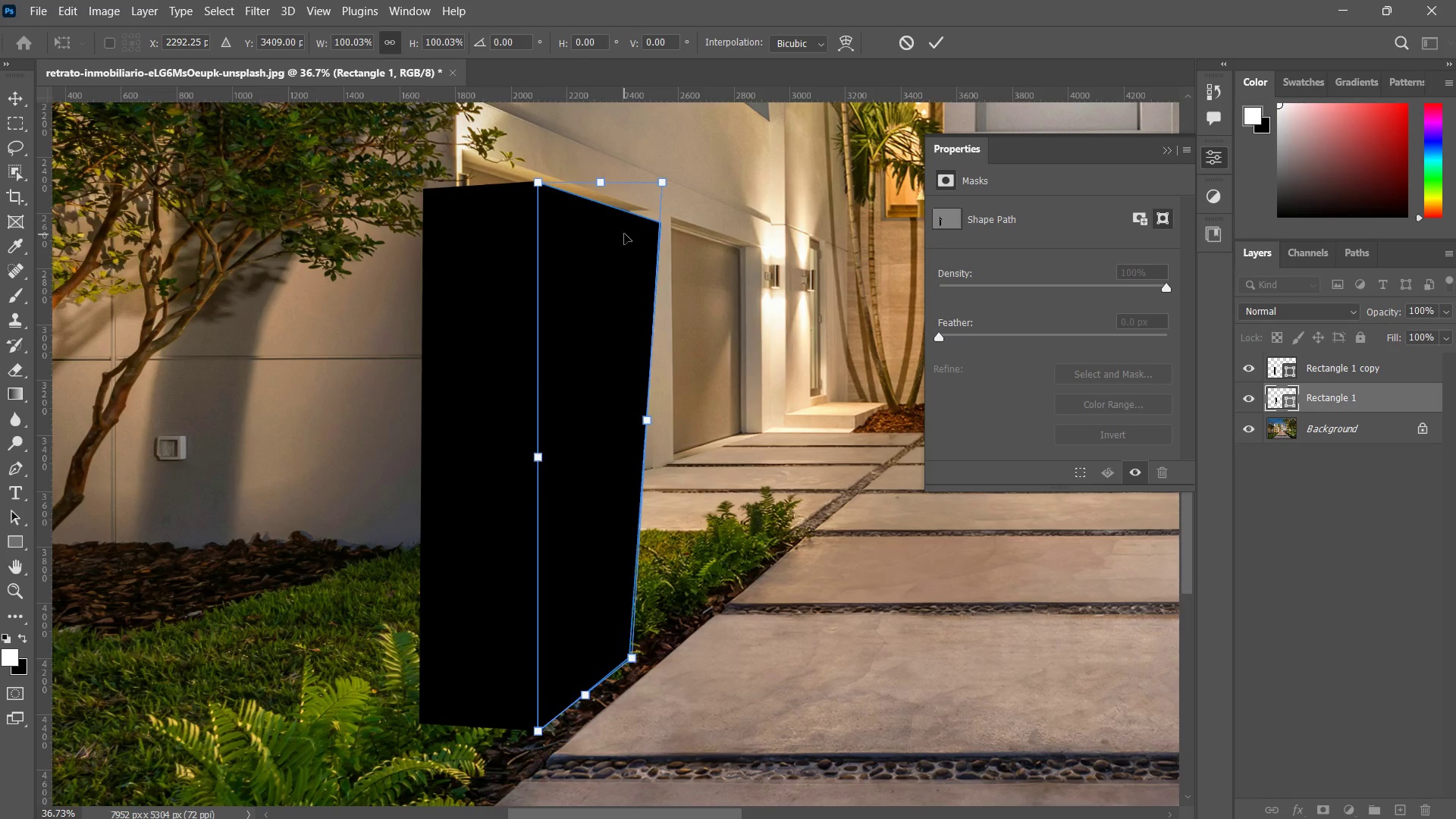 
hold_key(key=ControlLeft, duration=7.01)
left_click_drag(start_coordinate=[663, 178], to_coordinate=[632, 177])
 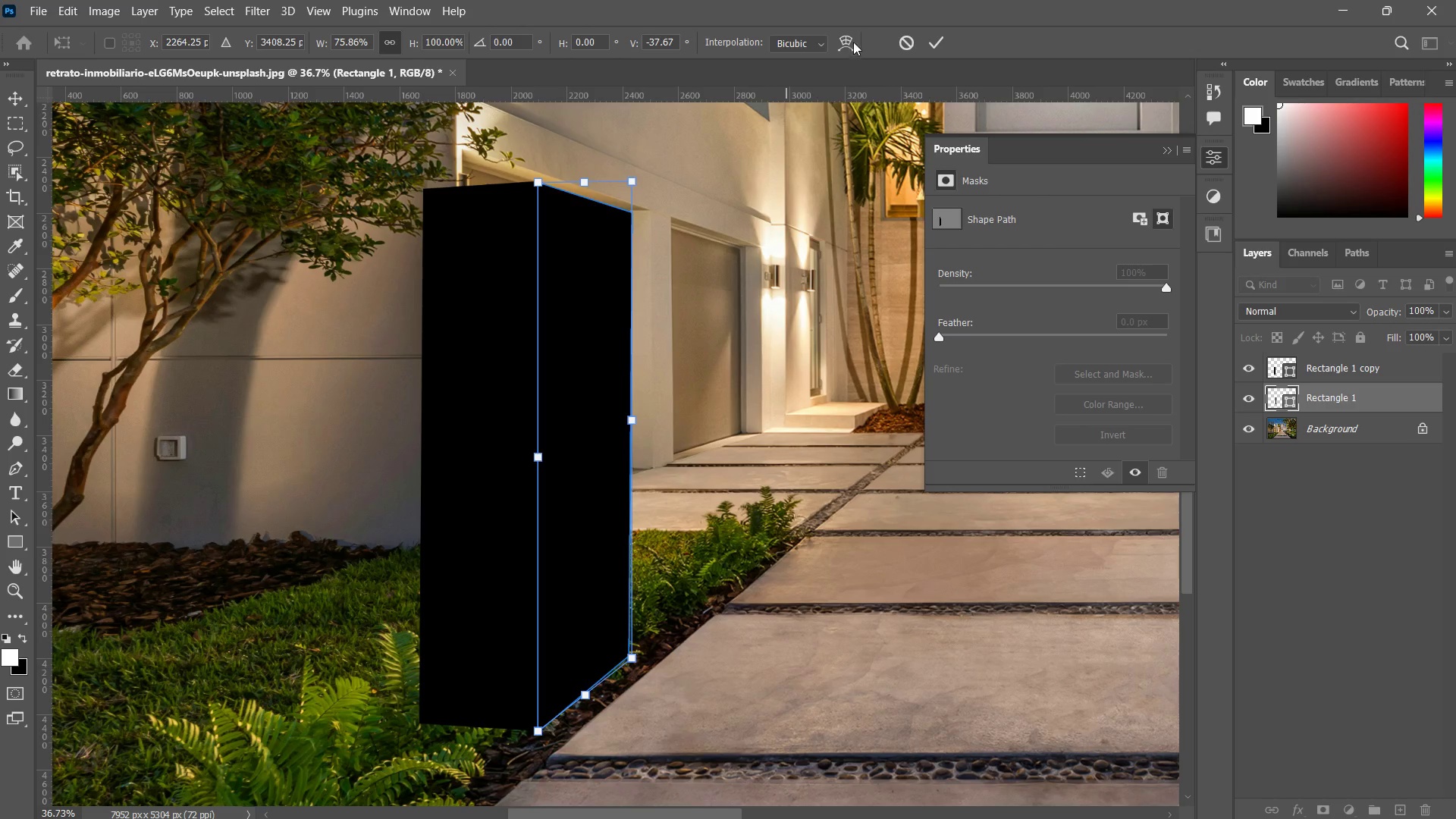 
left_click([935, 41])
 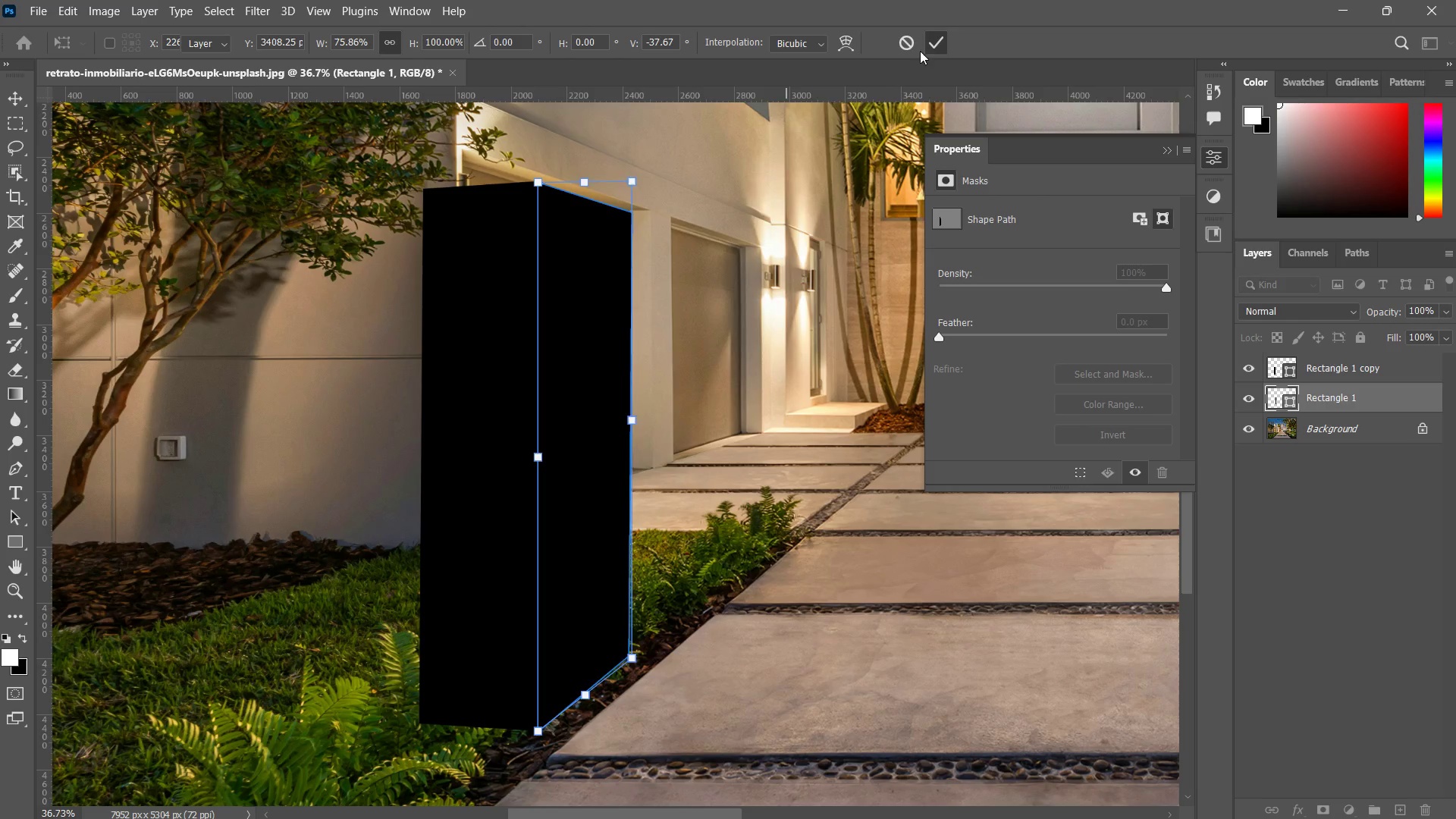 
type(ZZZZZZV)
 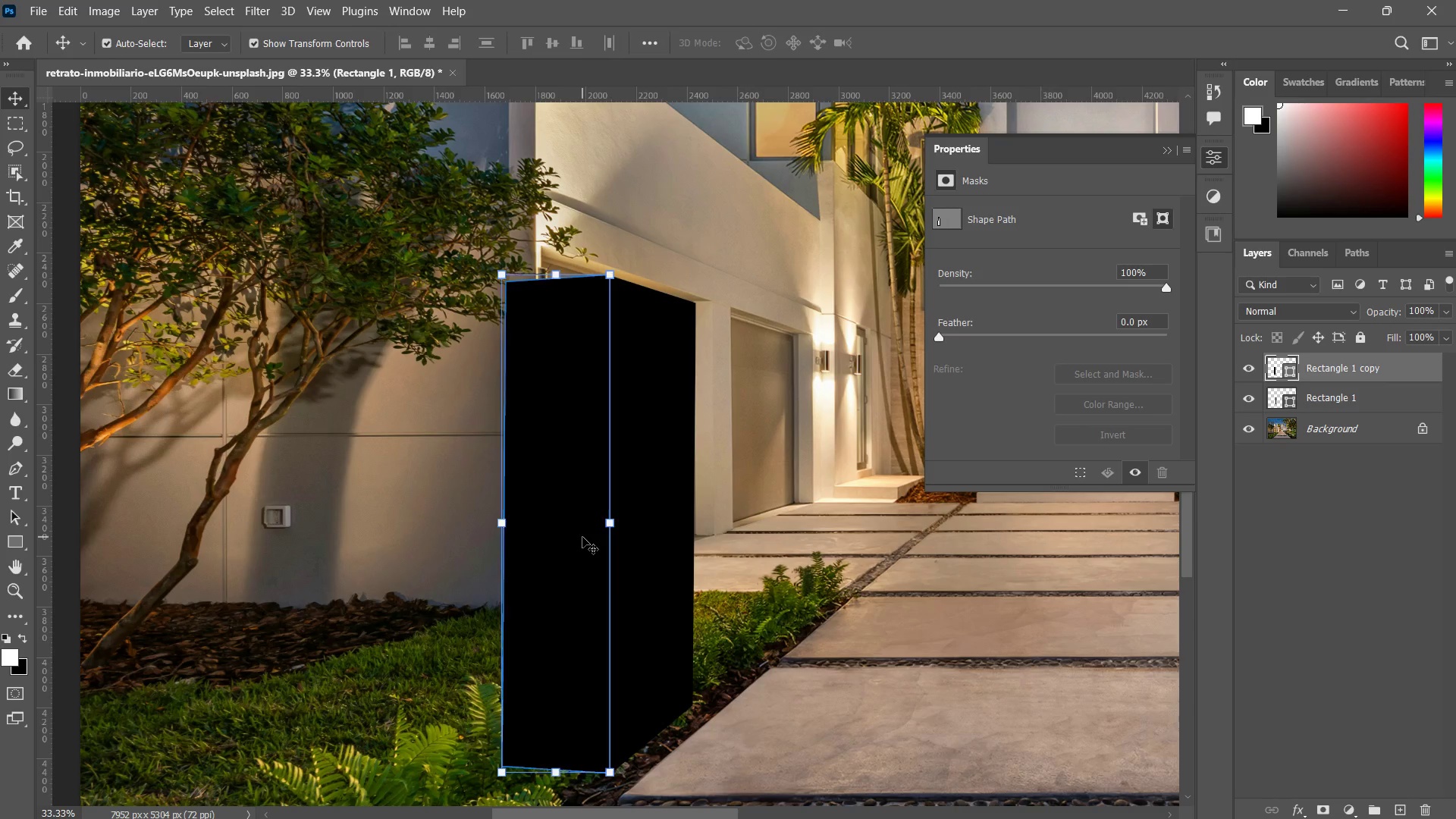 
left_click_drag(start_coordinate=[670, 534], to_coordinate=[627, 604])
 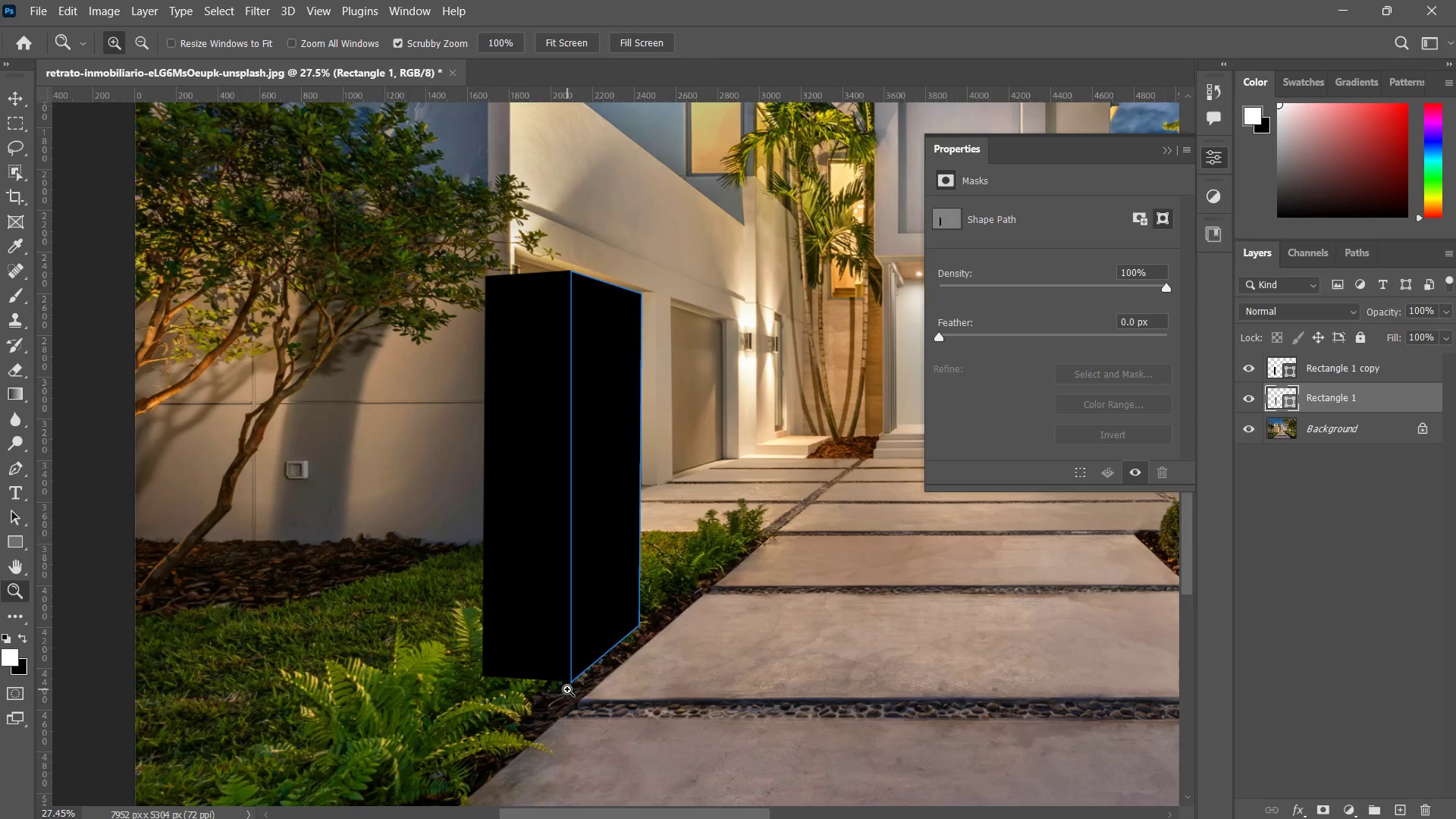 
left_click_drag(start_coordinate=[579, 688], to_coordinate=[623, 654])
 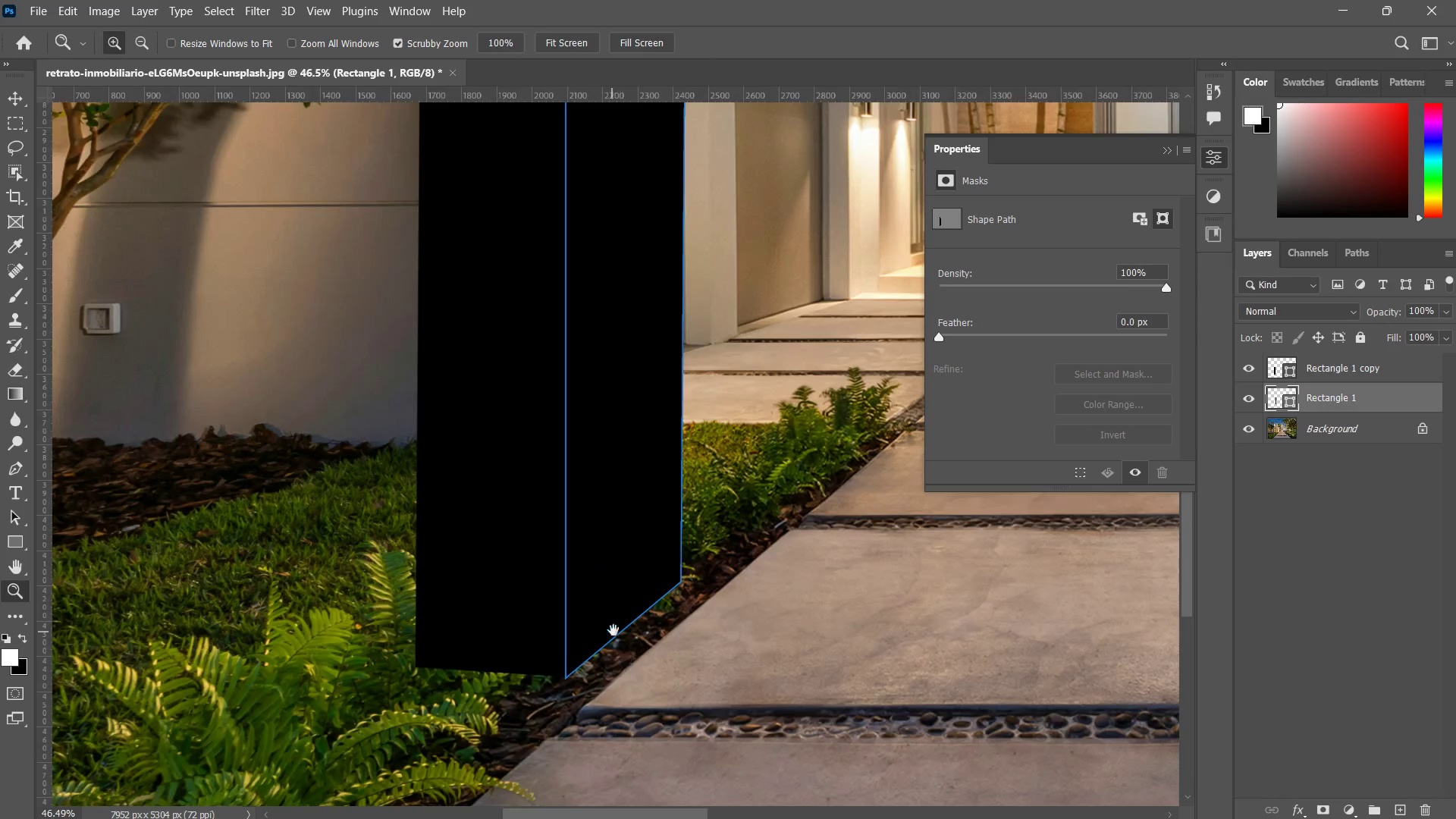 
hold_key(key=Space, duration=0.44)
 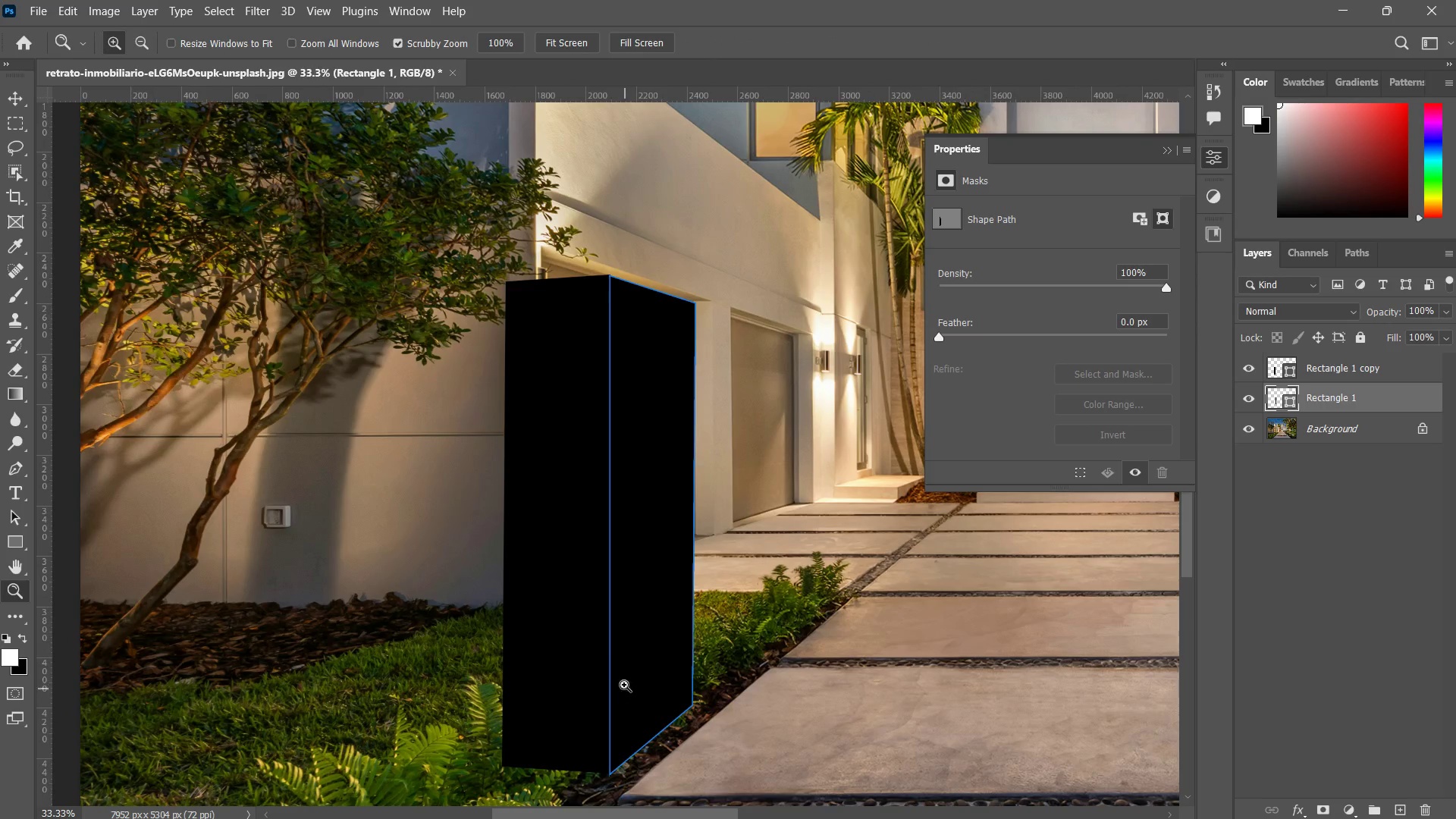 
left_click_drag(start_coordinate=[617, 629], to_coordinate=[636, 720])
 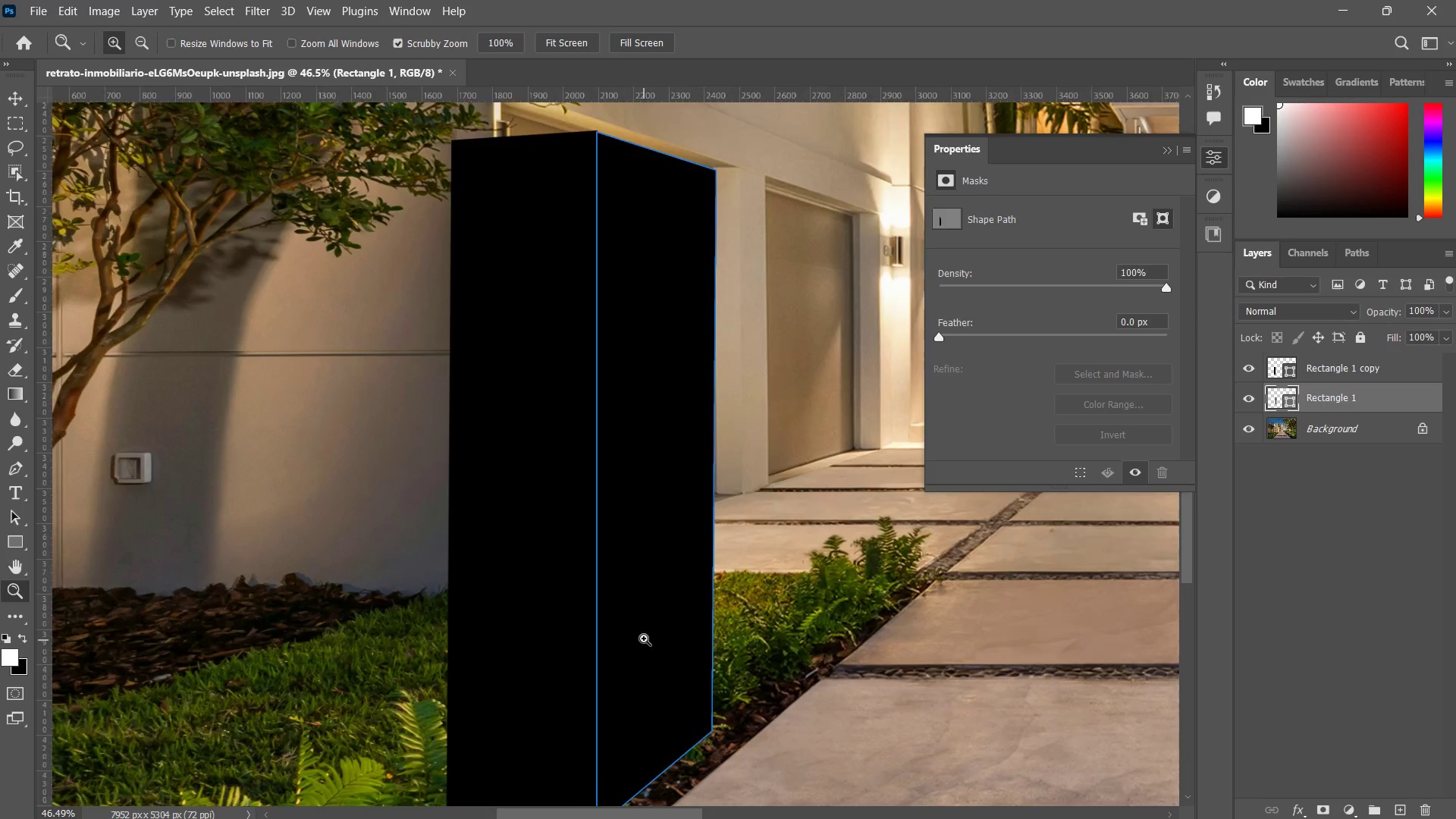 
left_click_drag(start_coordinate=[644, 639], to_coordinate=[626, 693])
 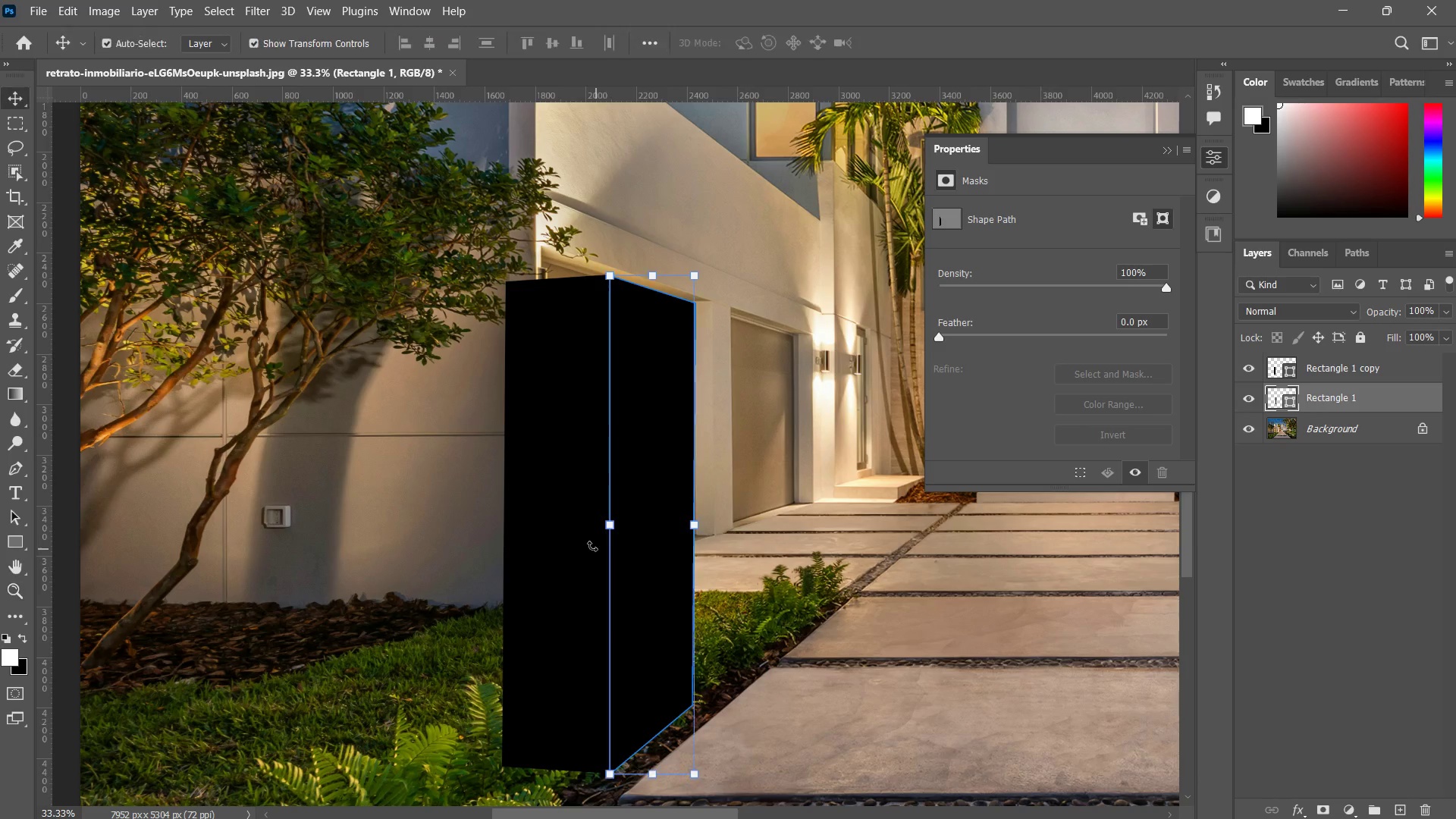 
left_click([582, 537])
 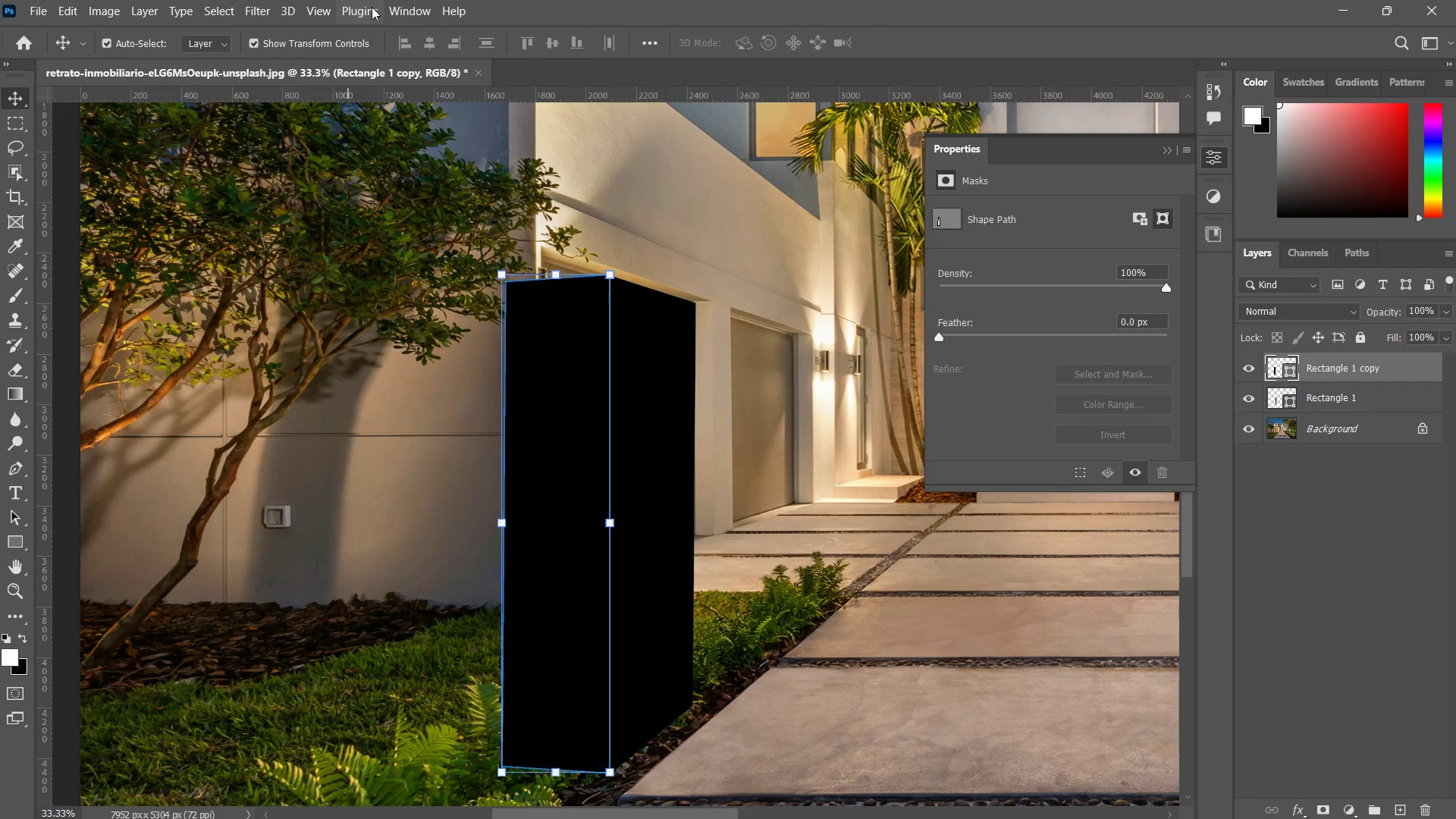 
key(U)
 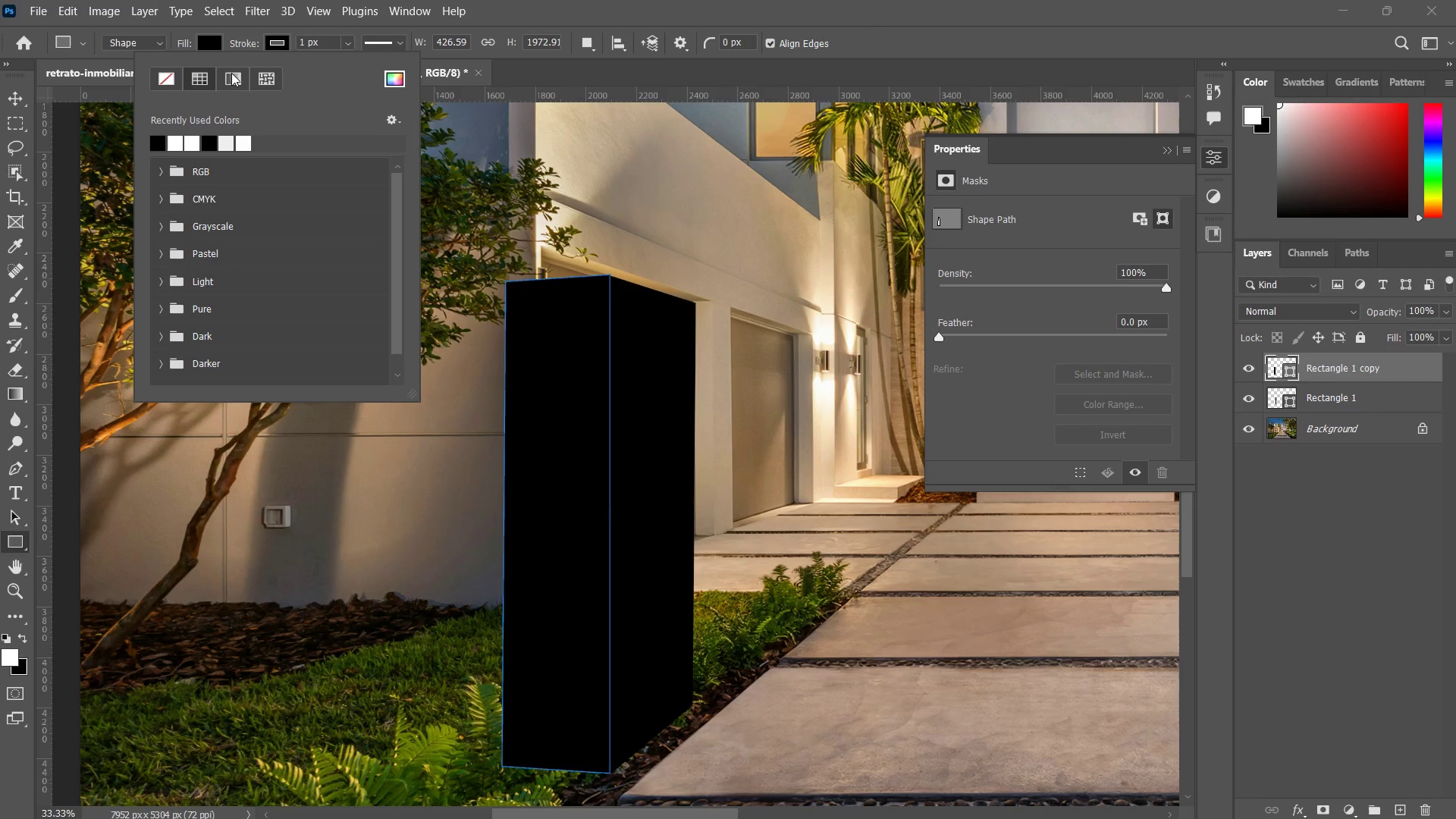 
left_click([169, 70])
 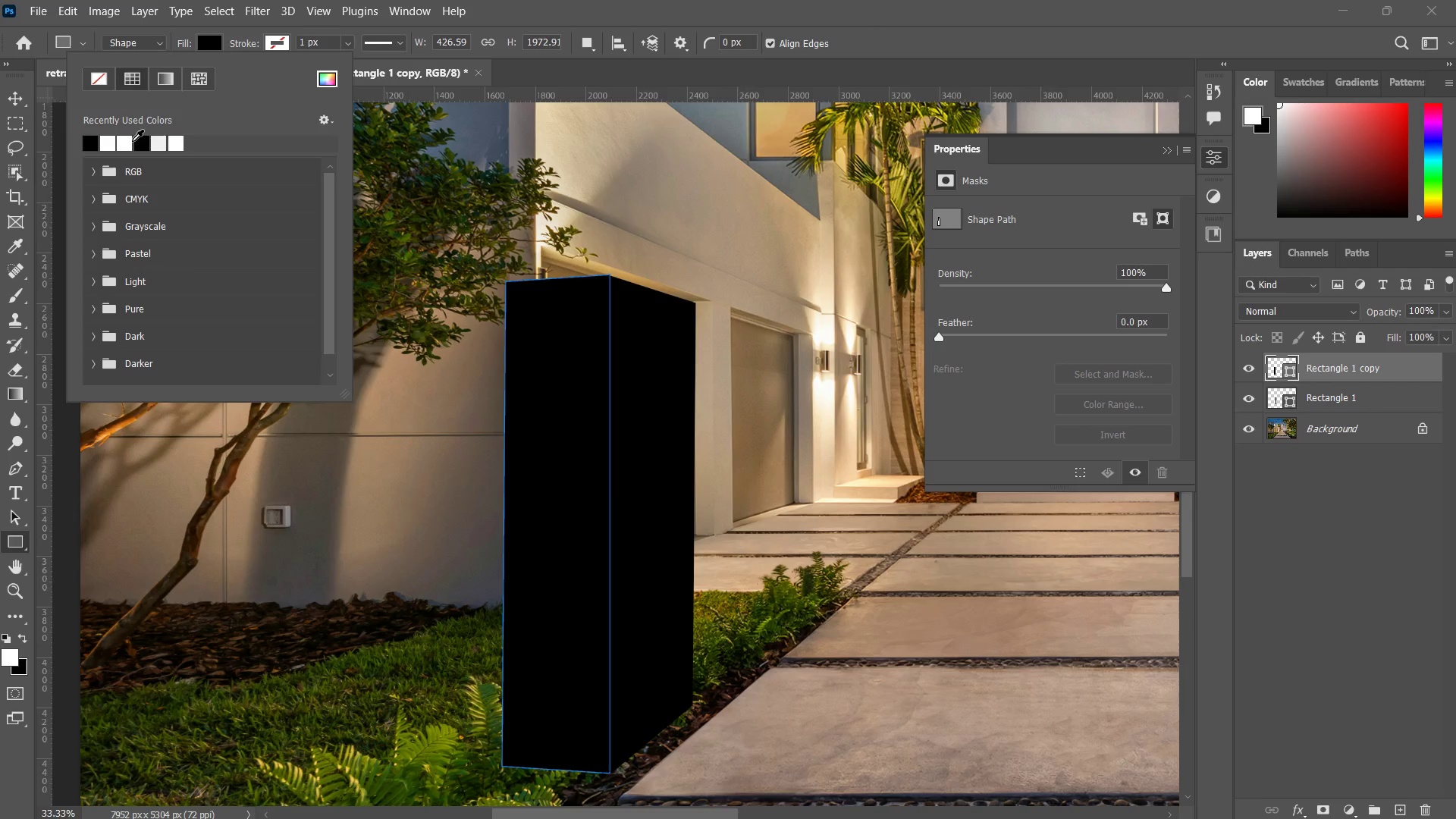 
left_click([109, 140])
 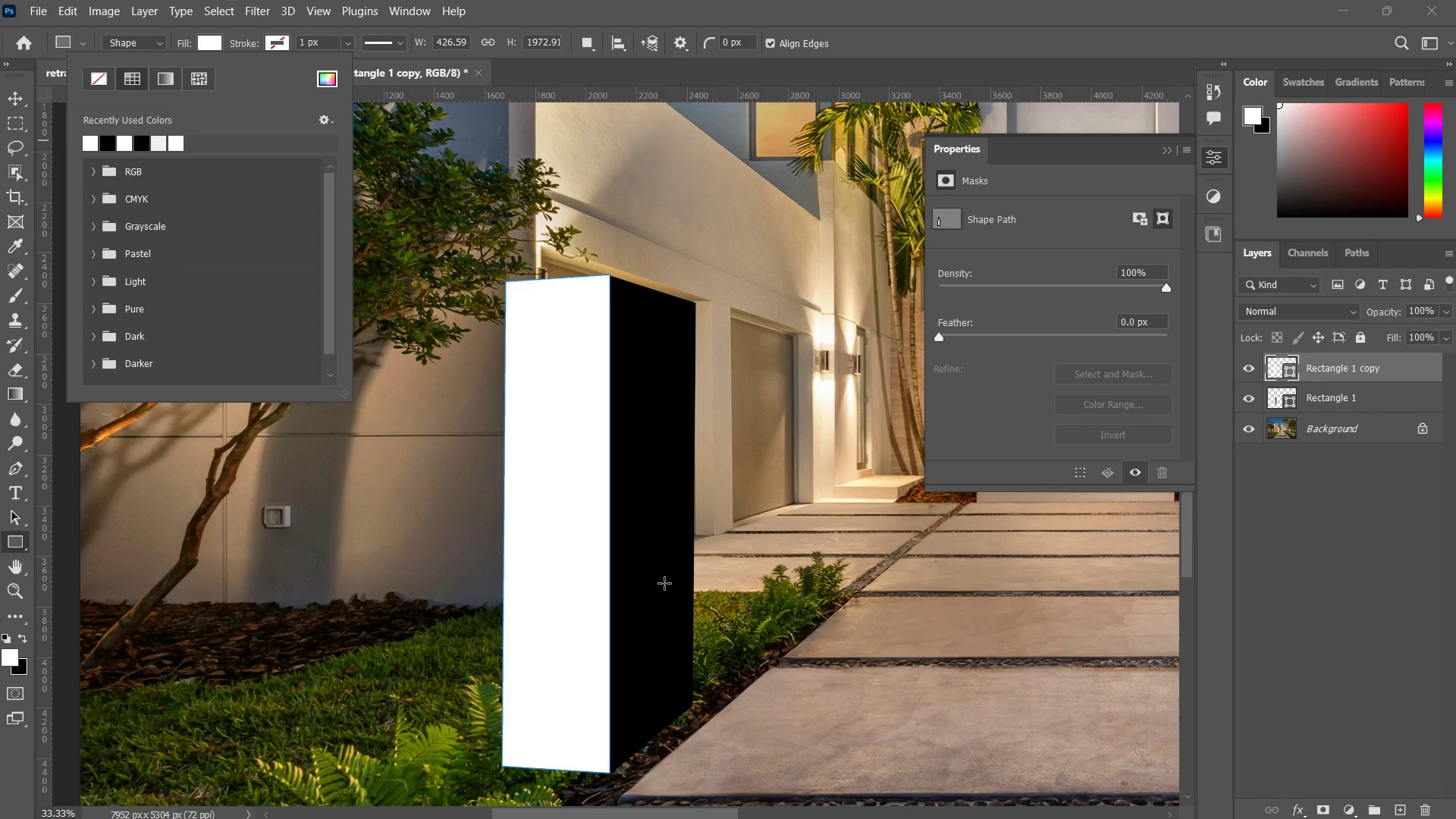 
type(ZZZV)
 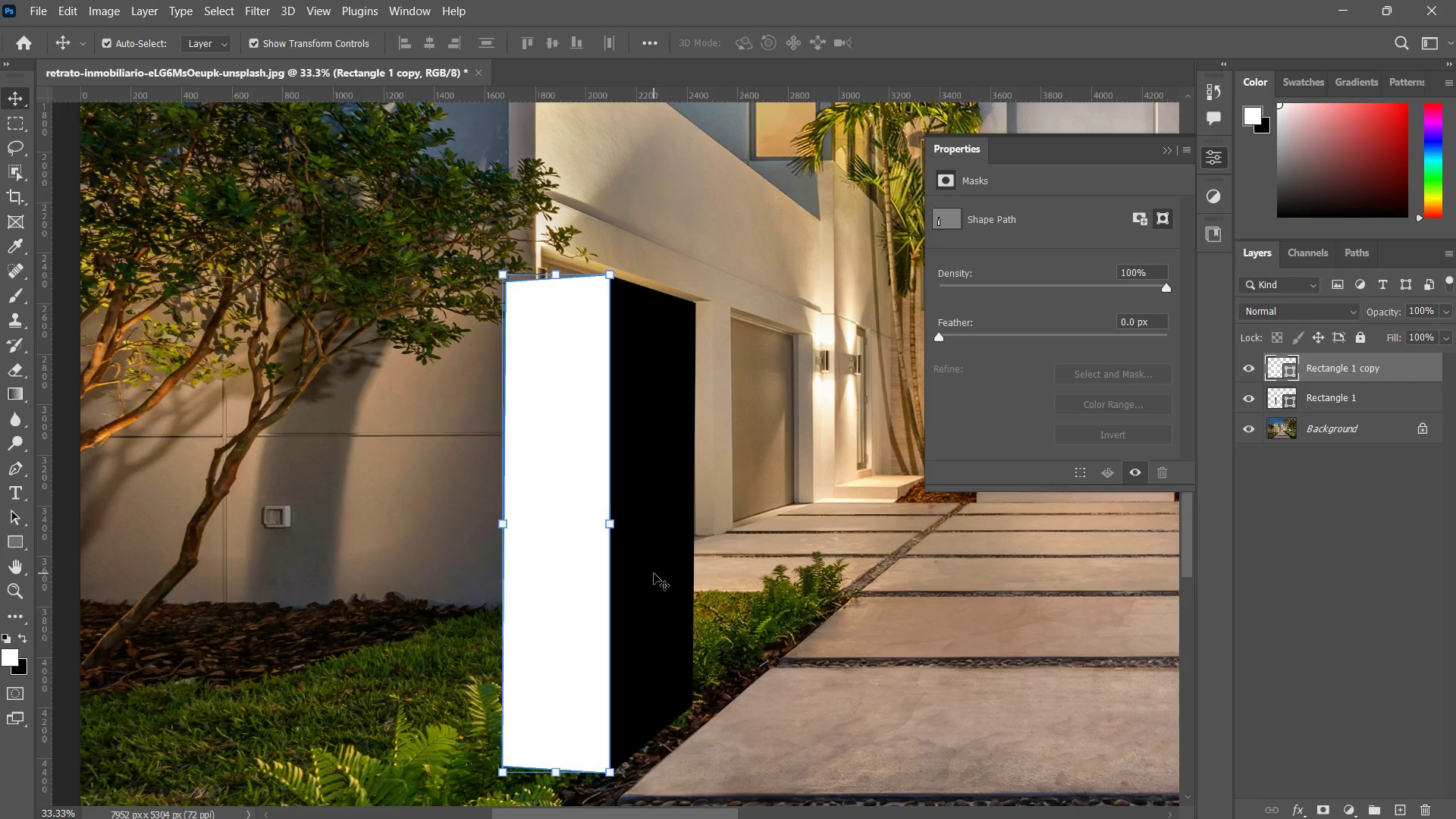 
left_click([654, 573])
 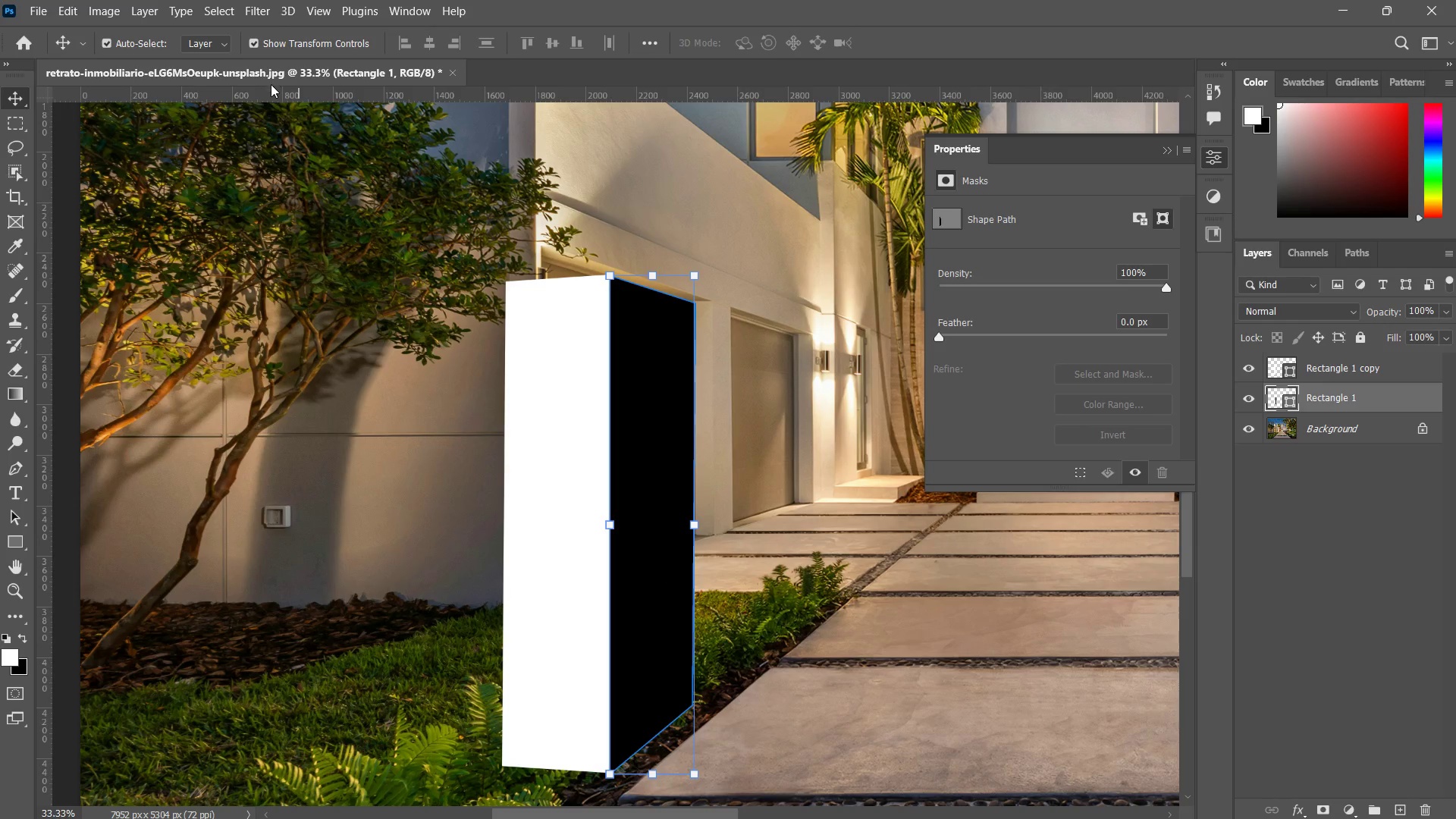 
key(U)
 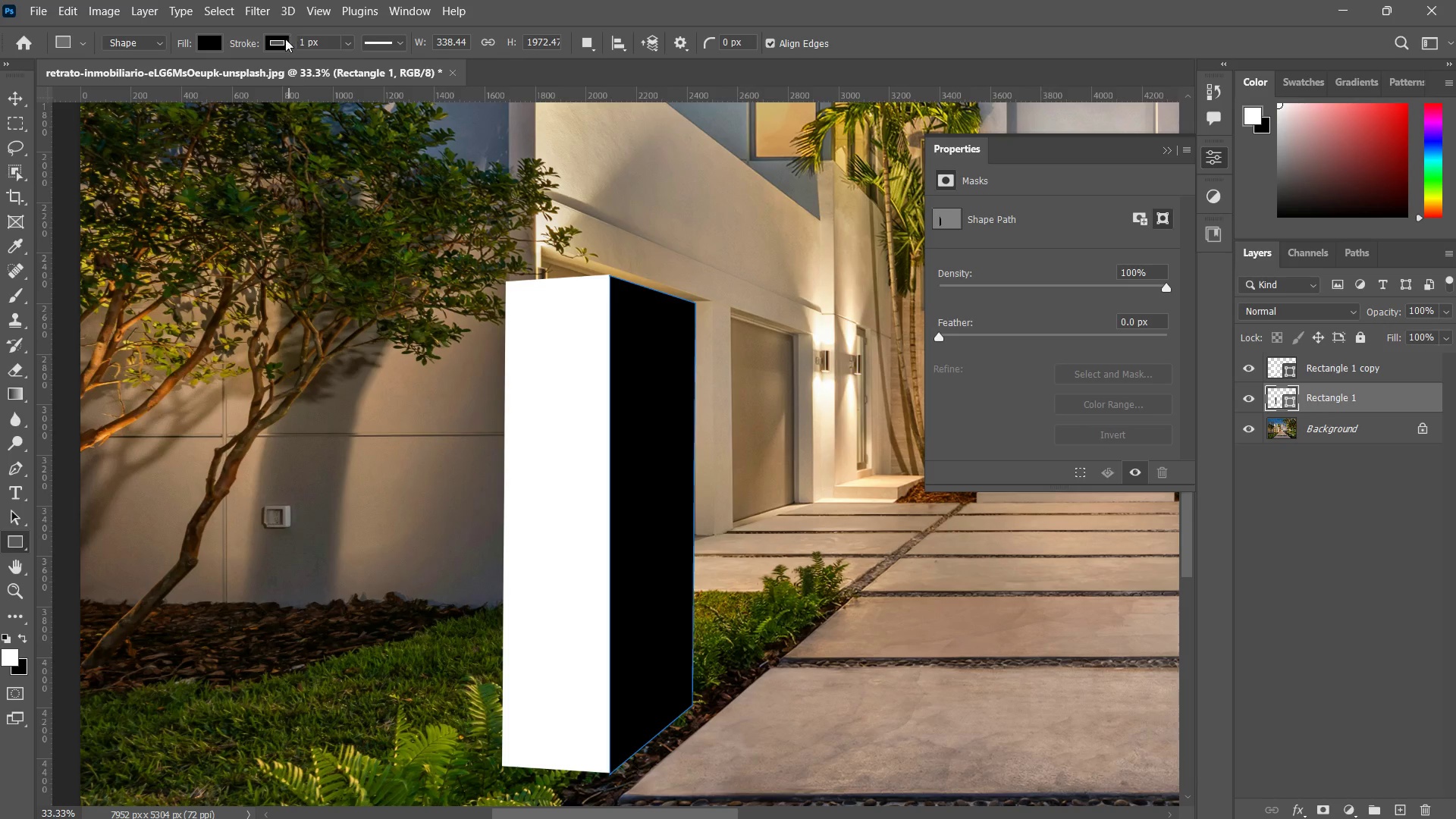 
left_click([284, 39])
 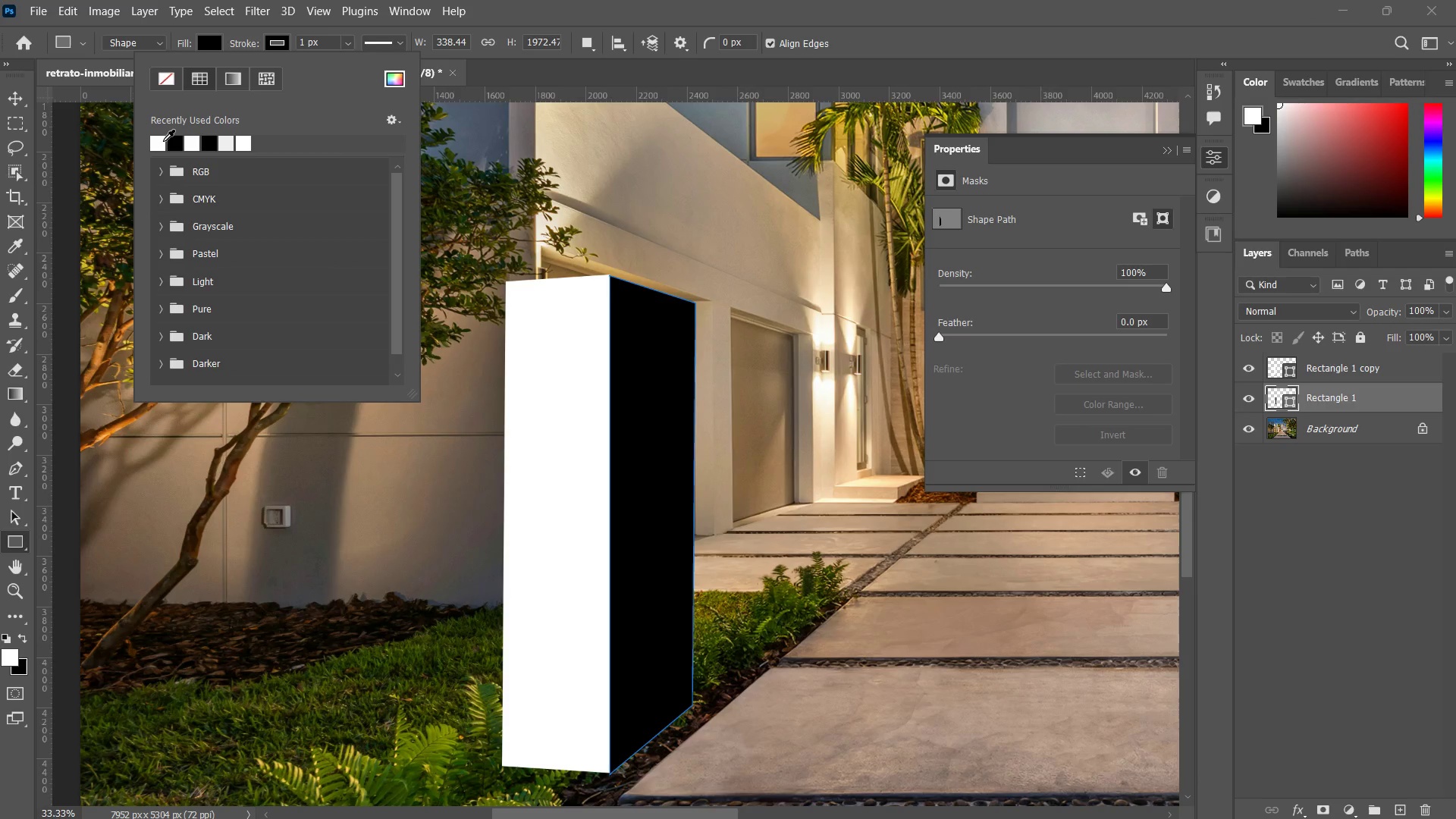 
left_click([158, 145])
 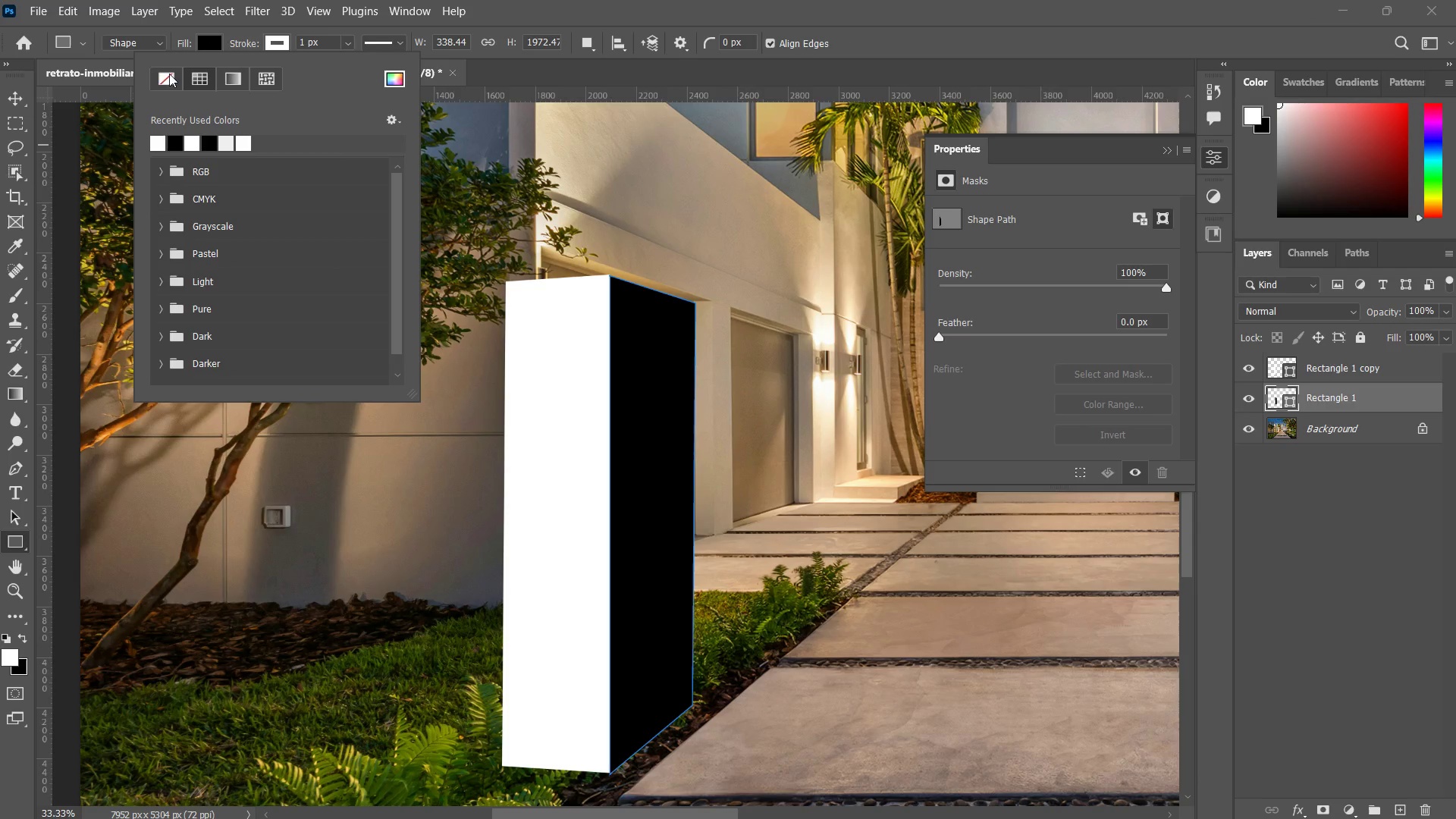 
double_click([200, 40])
 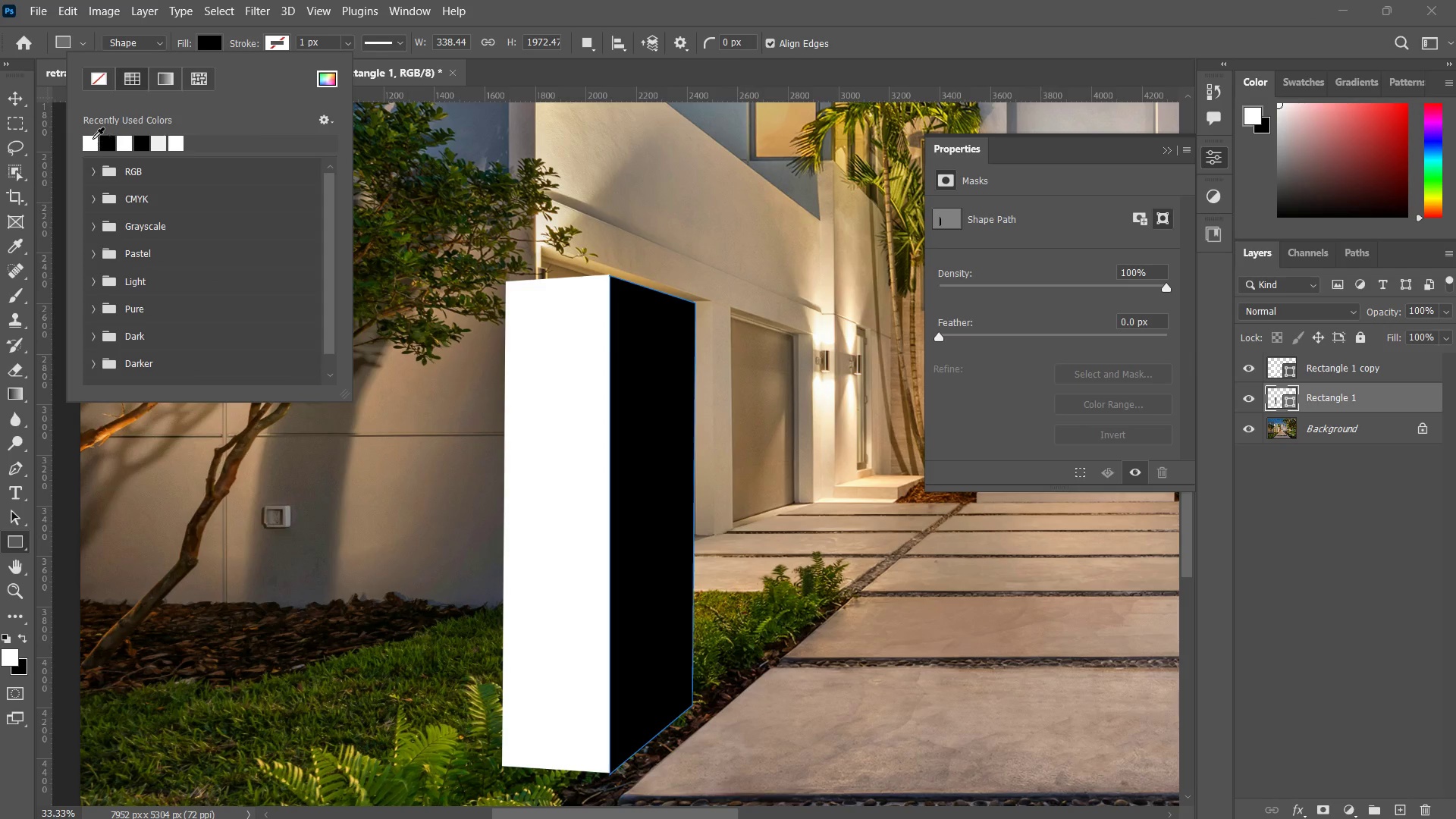 
left_click([91, 139])
 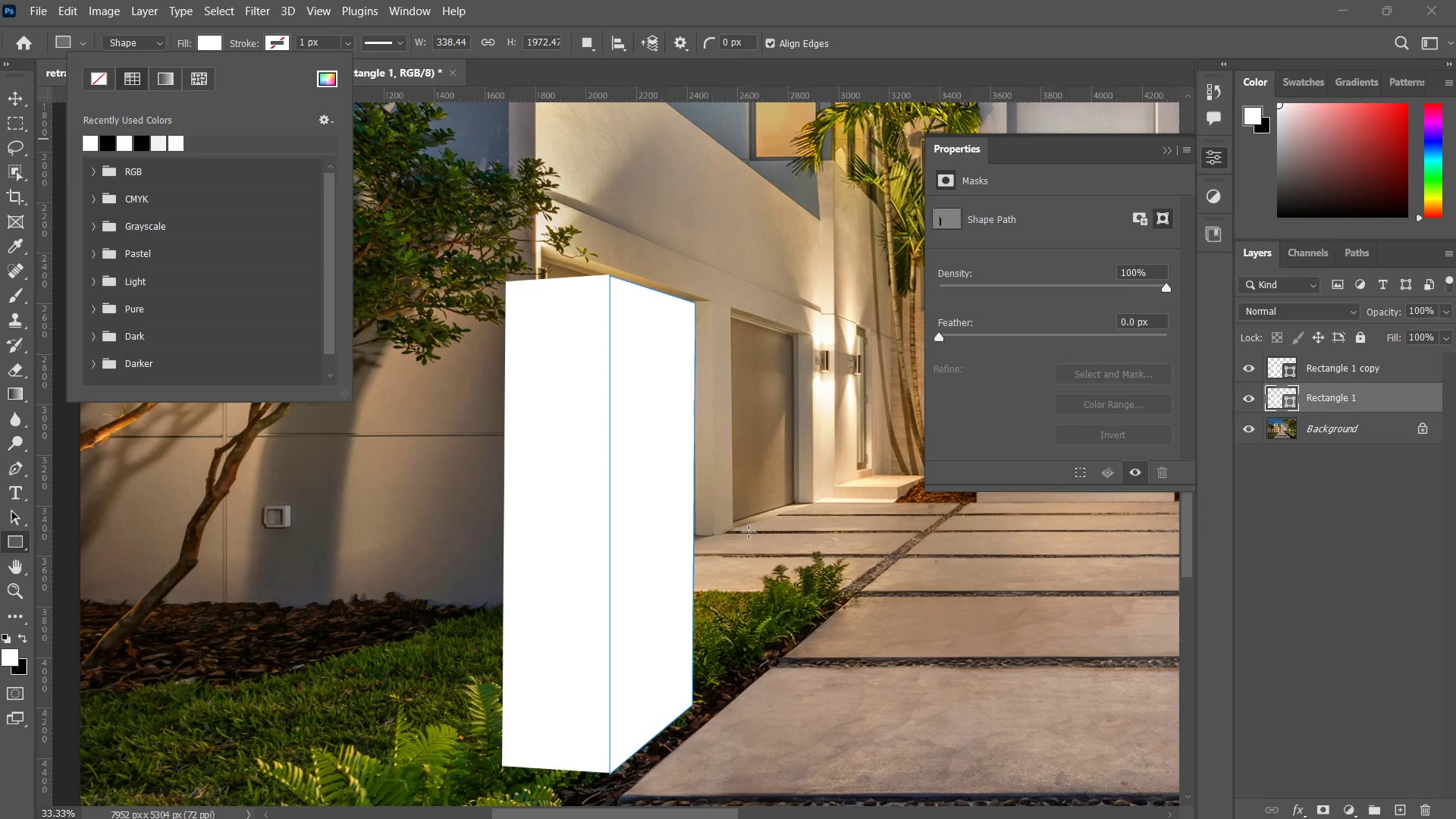 
type(ZZZZZZ)
 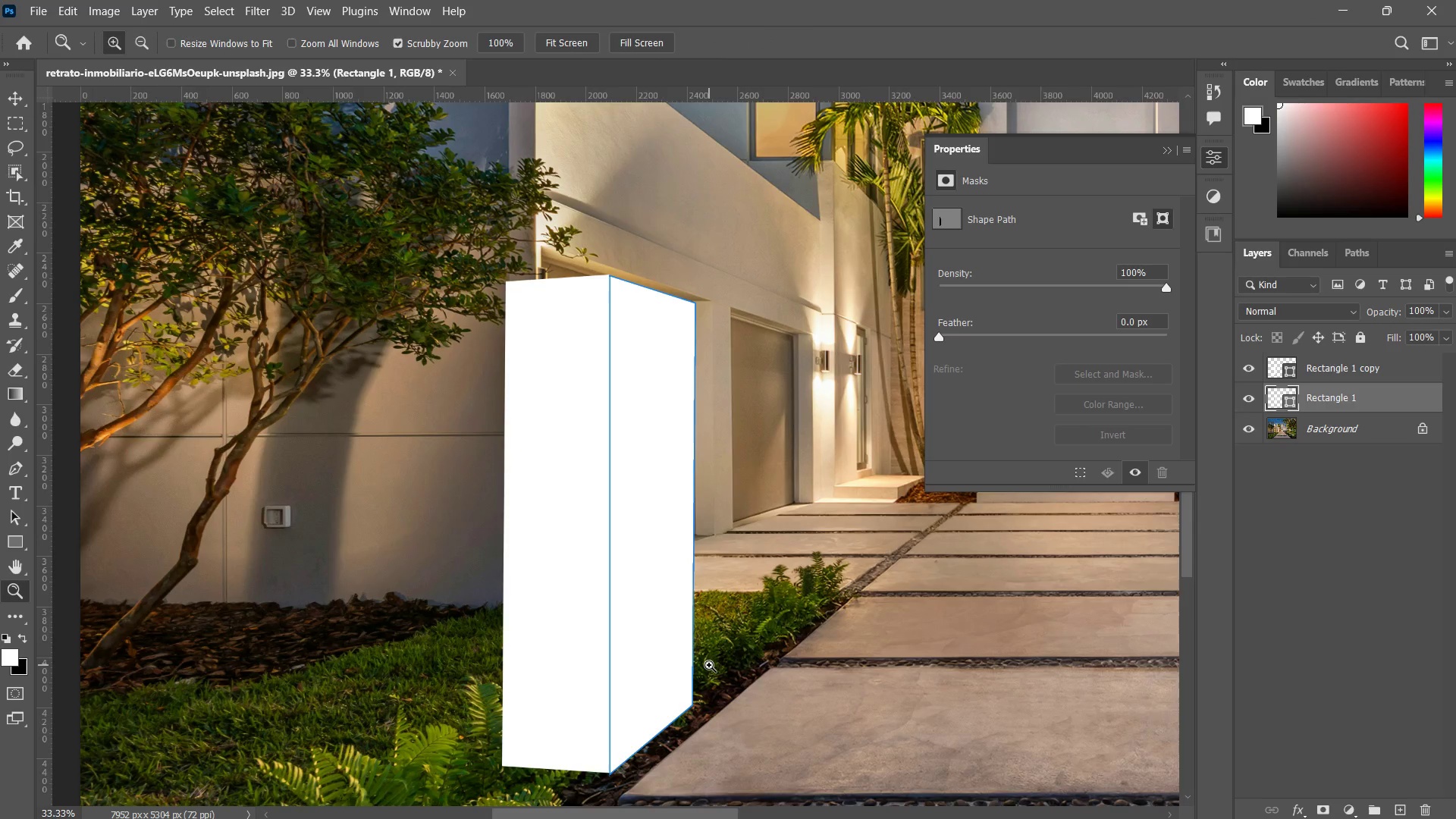 
left_click([709, 665])
 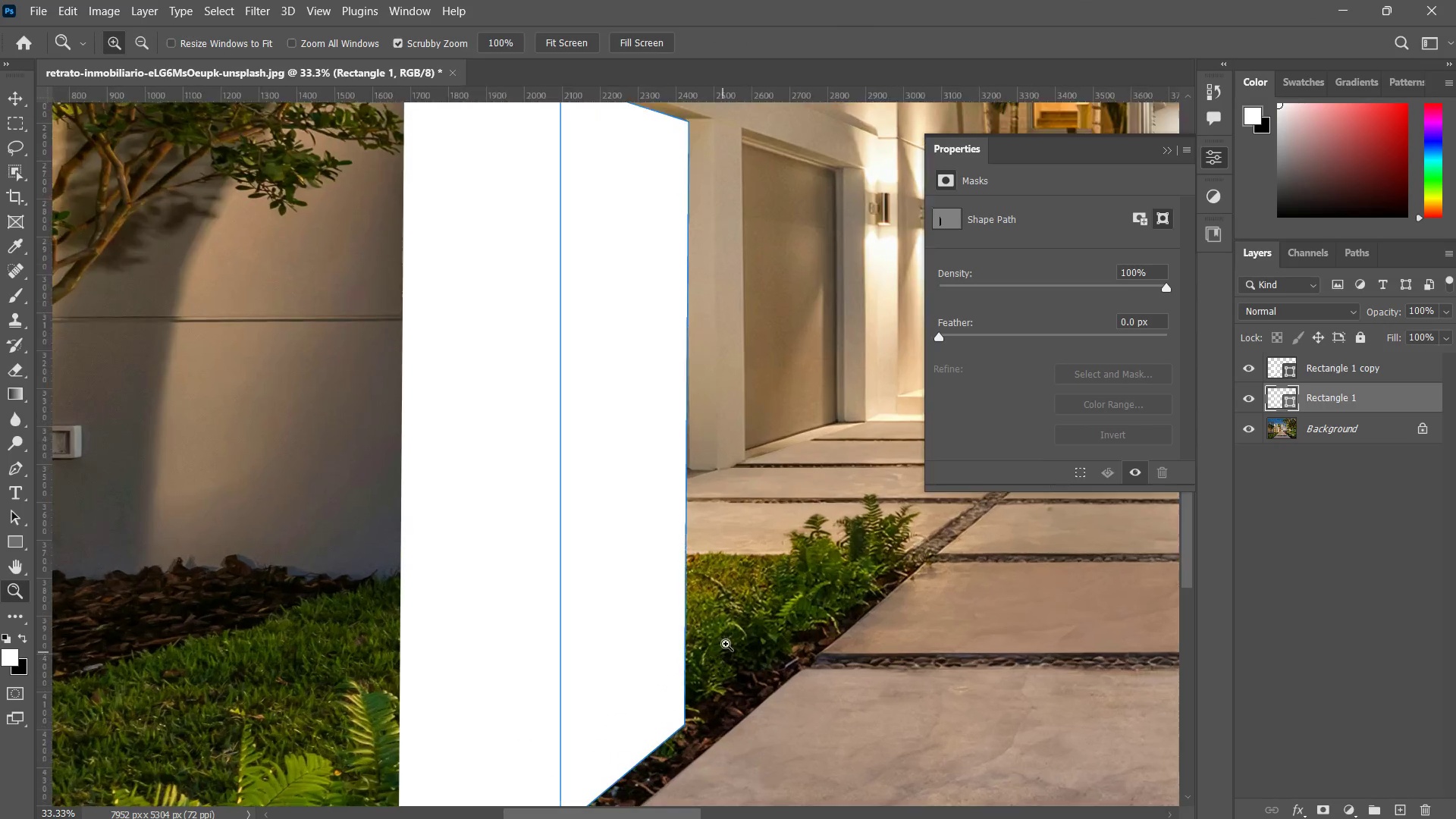 
left_click_drag(start_coordinate=[726, 642], to_coordinate=[689, 694])
 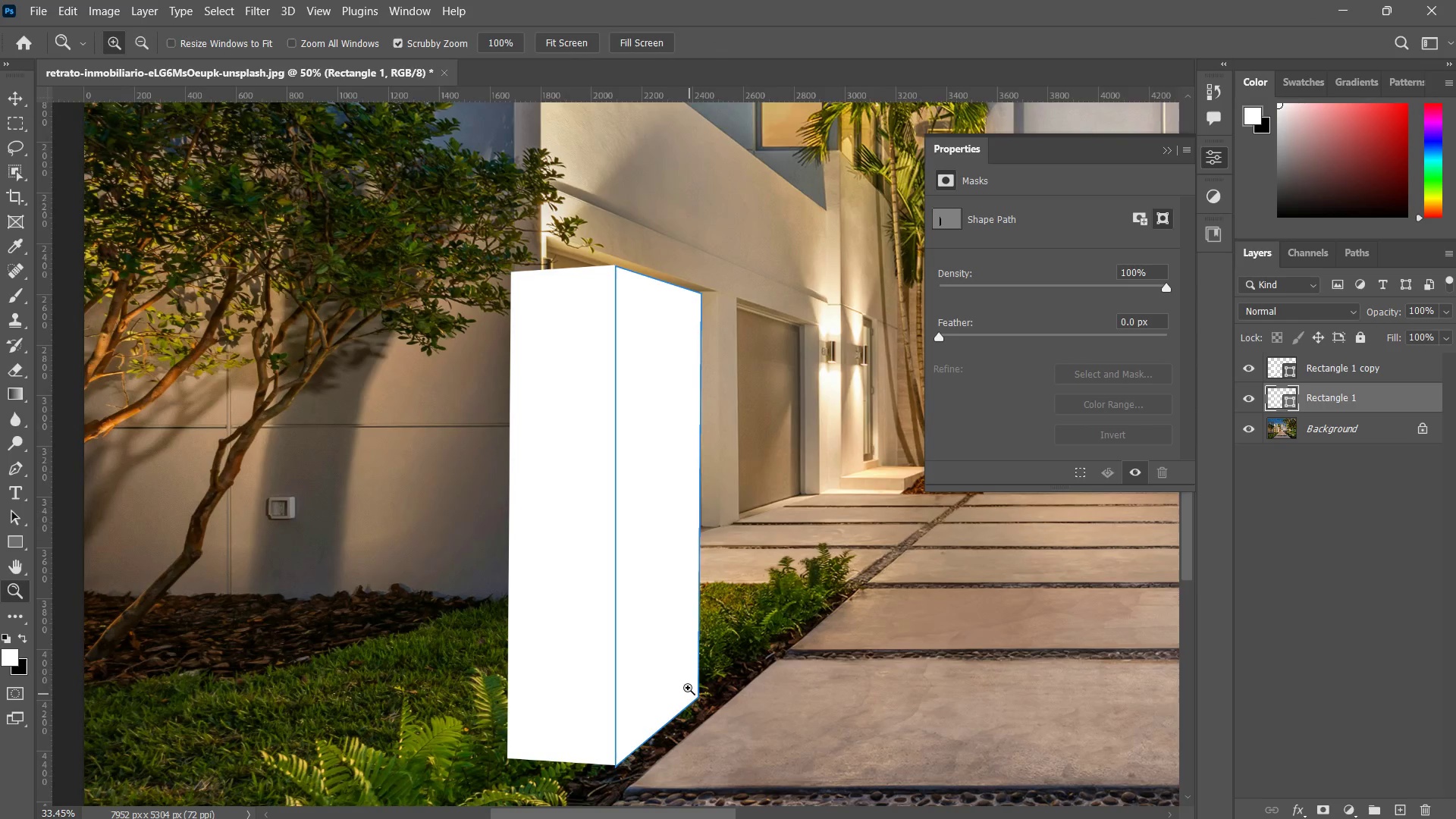 
key(Space)
 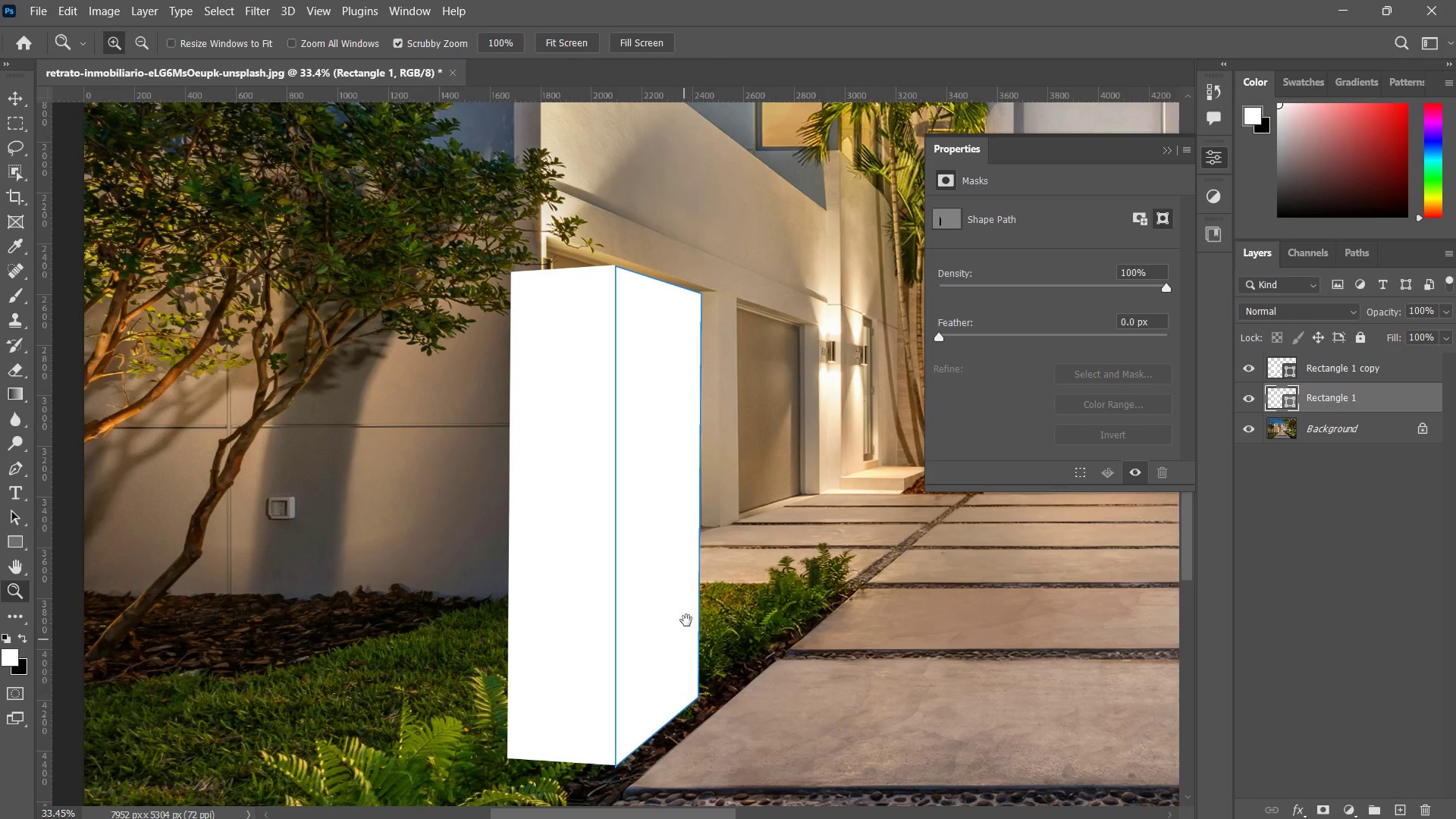 
left_click_drag(start_coordinate=[684, 647], to_coordinate=[687, 584])
 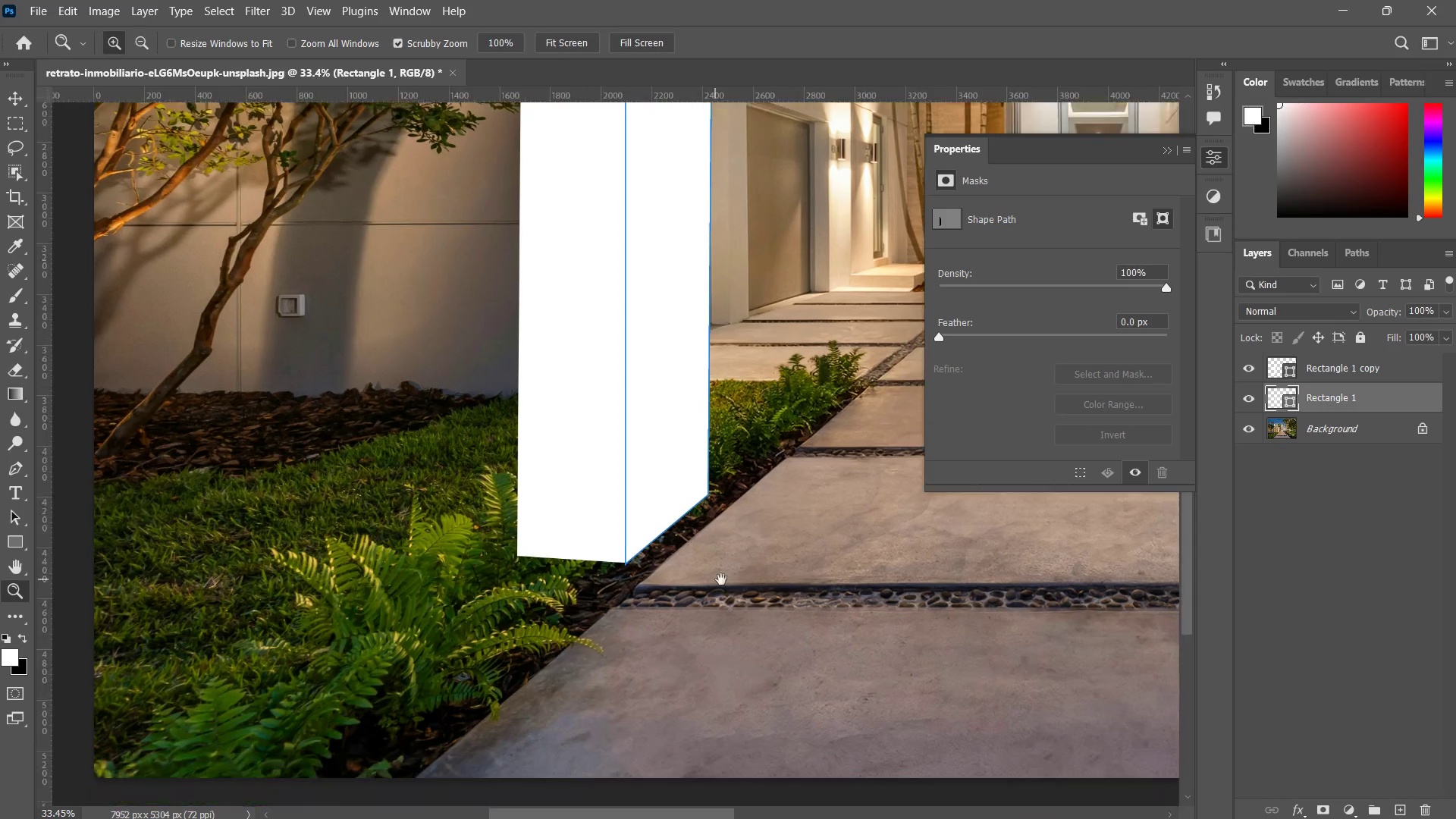 
key(V)
 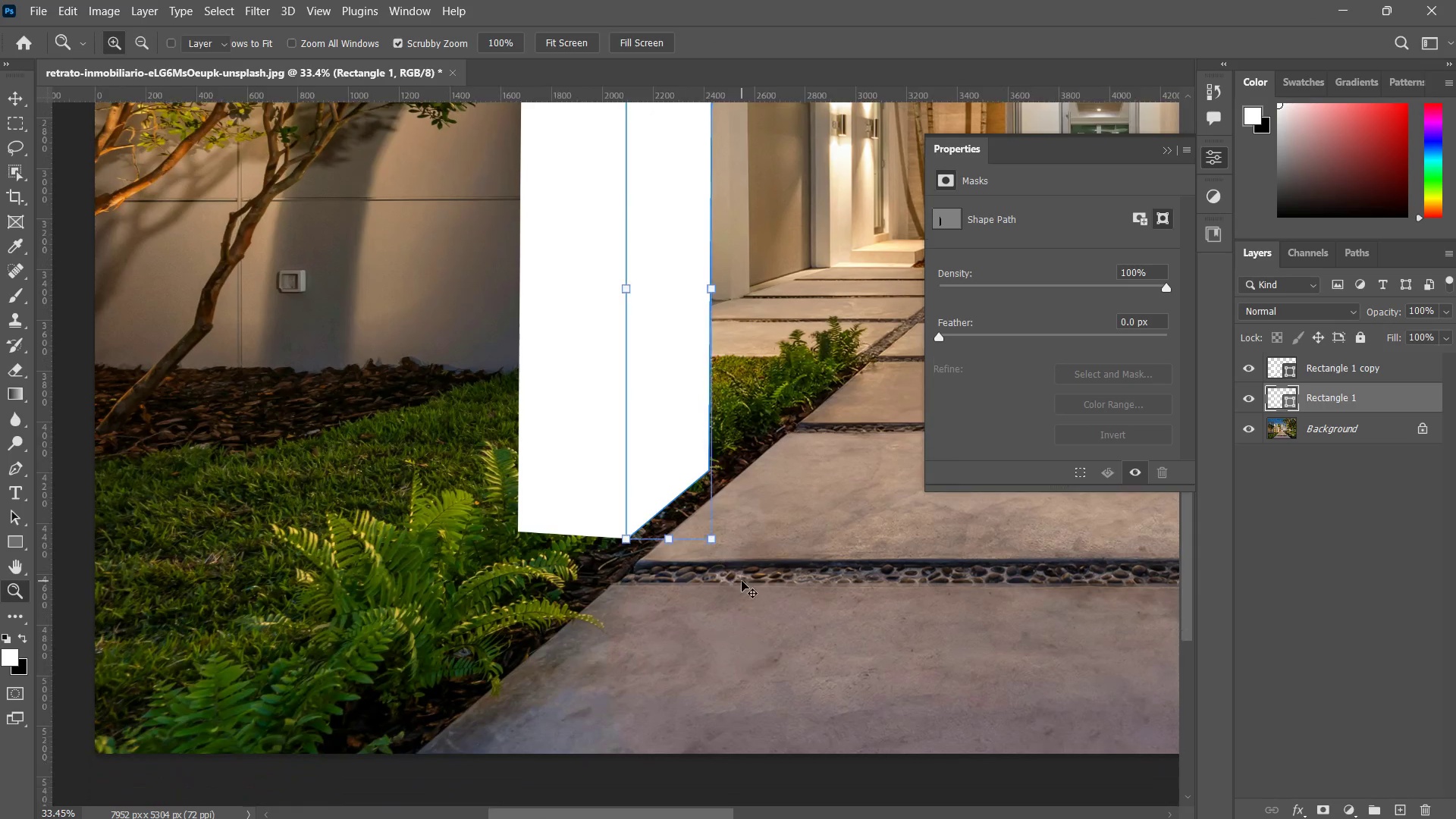 
left_click([742, 581])
 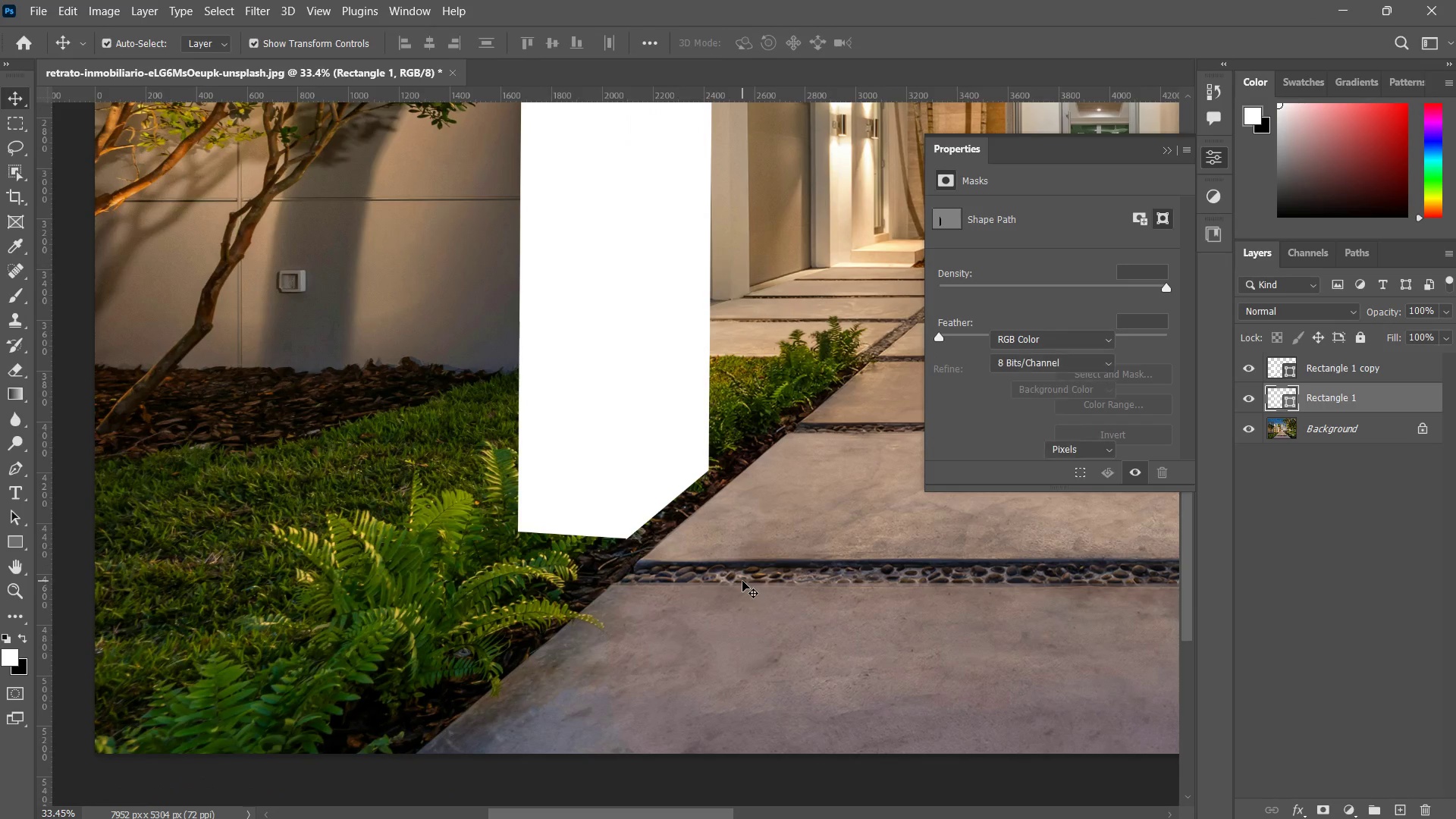 
type(ZV)
 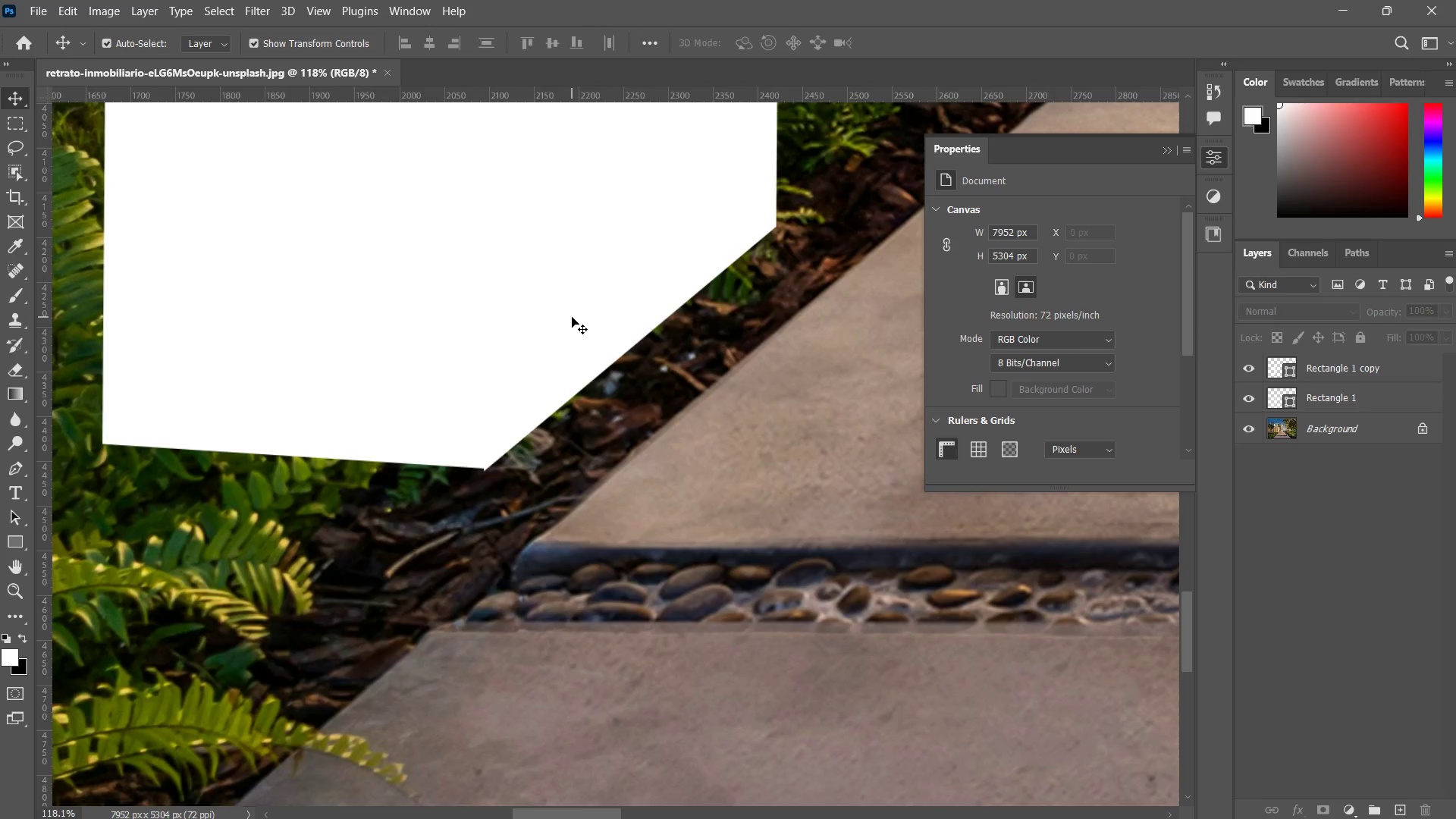 
left_click_drag(start_coordinate=[682, 566], to_coordinate=[784, 343])
 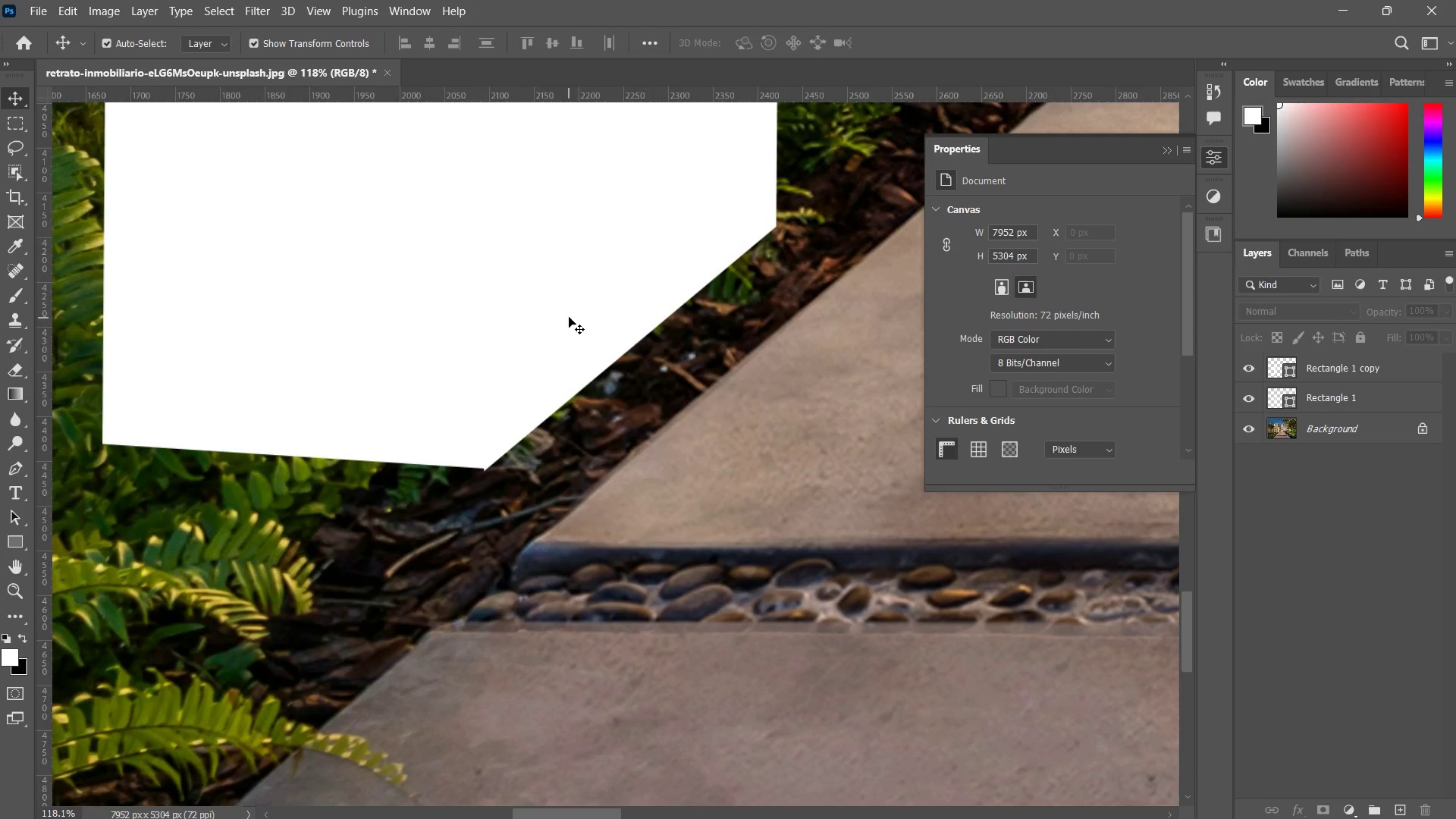 
left_click([572, 317])
 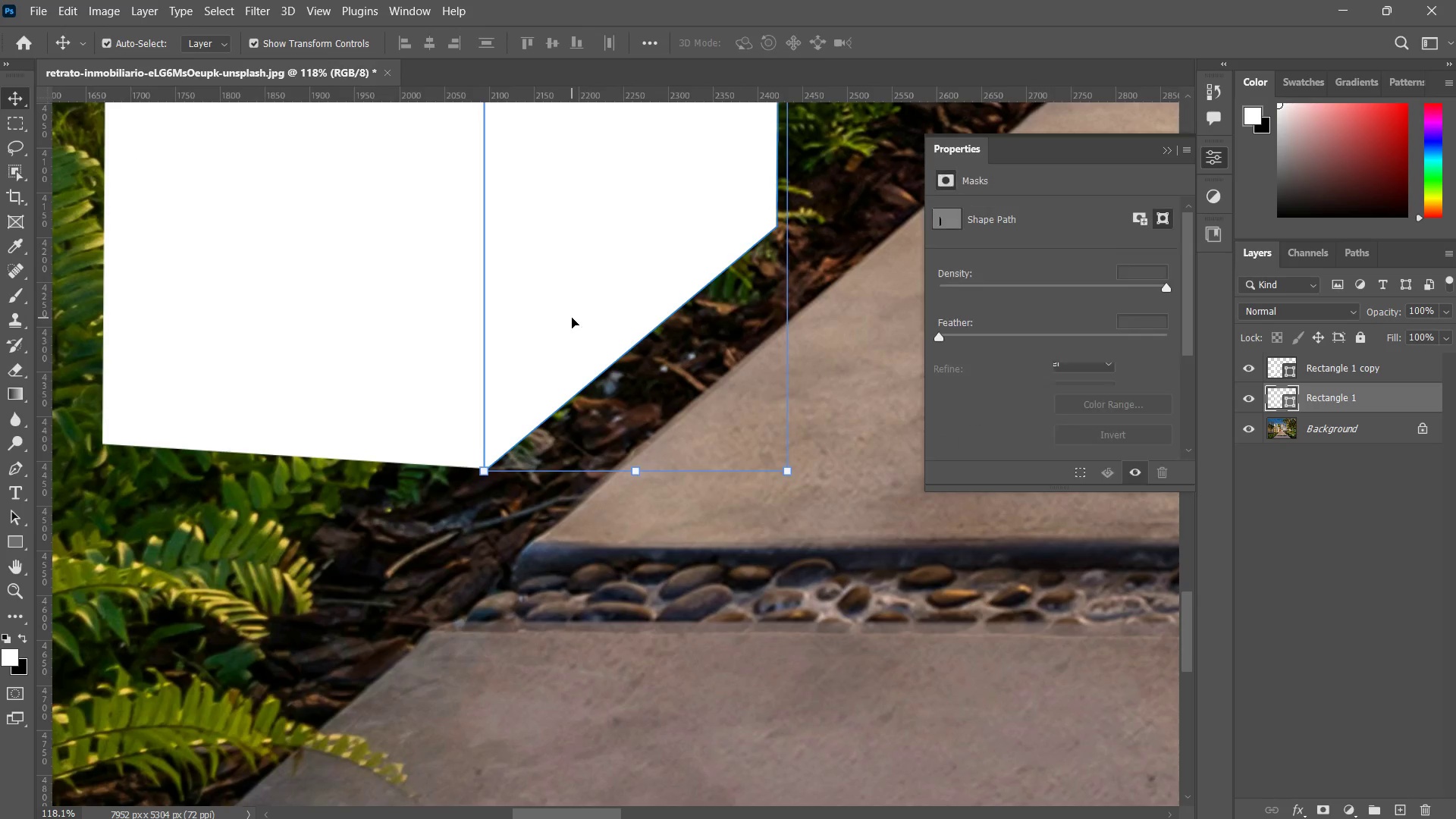 
left_click_drag(start_coordinate=[572, 318], to_coordinate=[572, 312])
 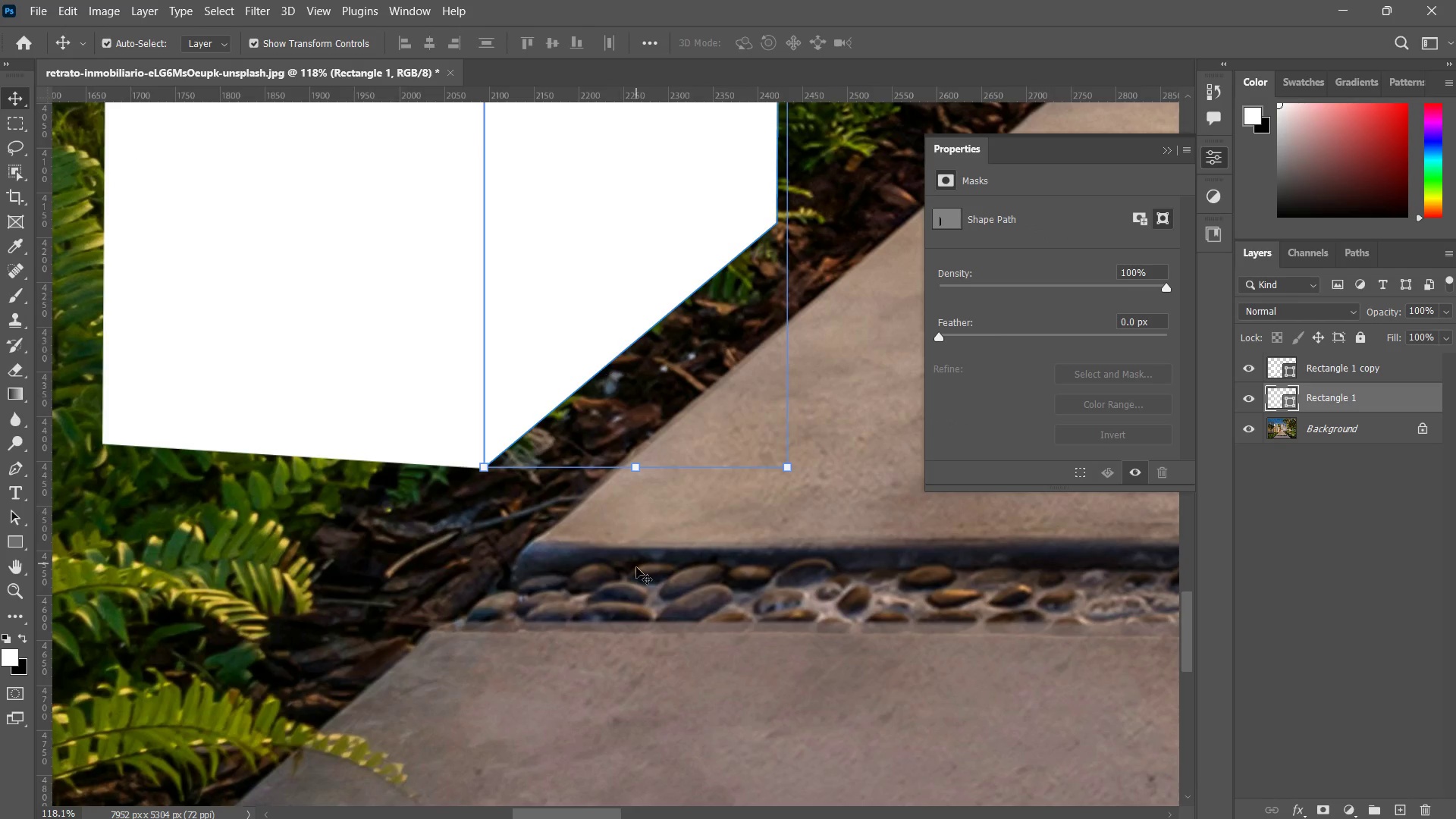 
left_click([632, 579])
 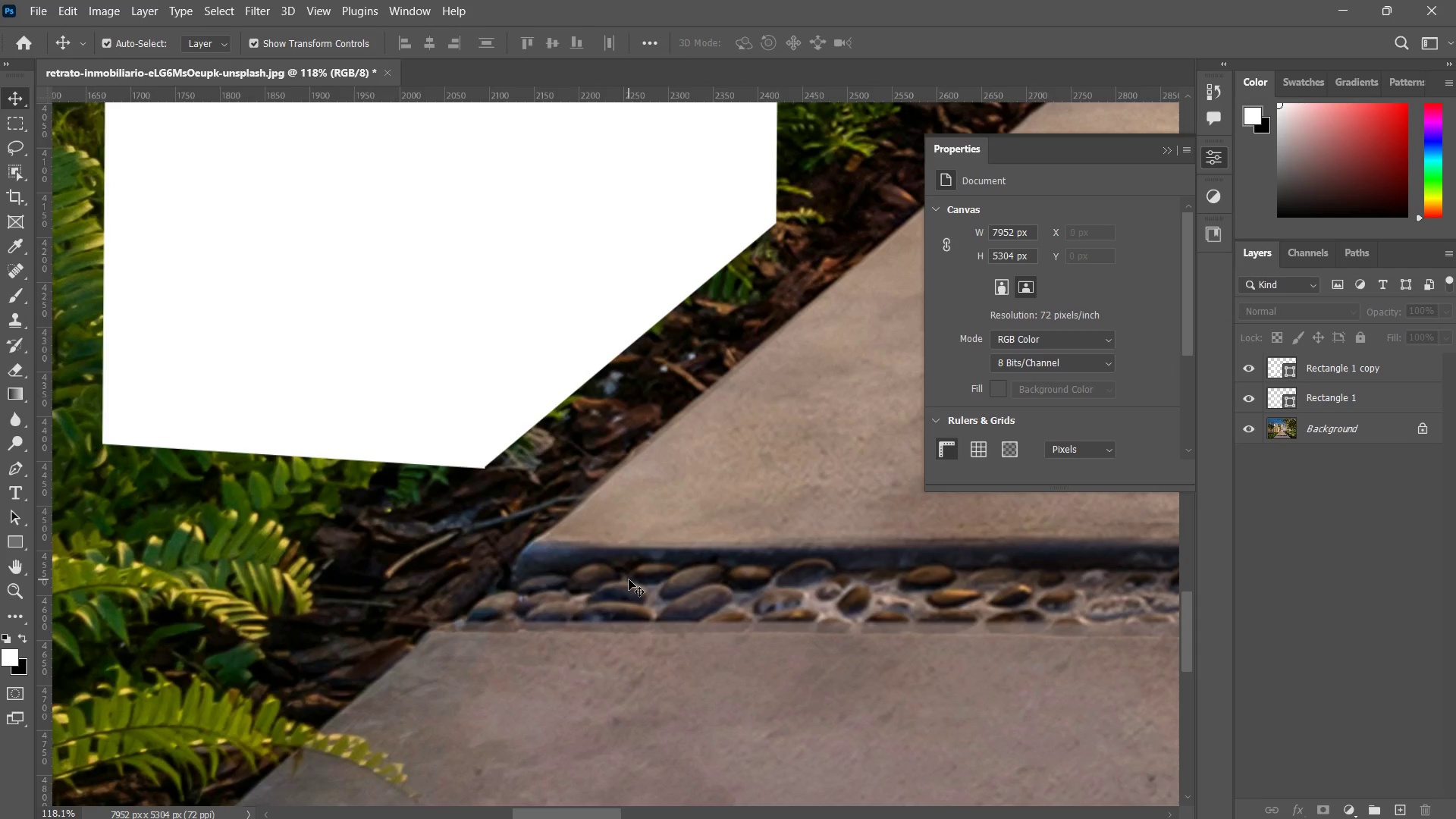 
key(V)
 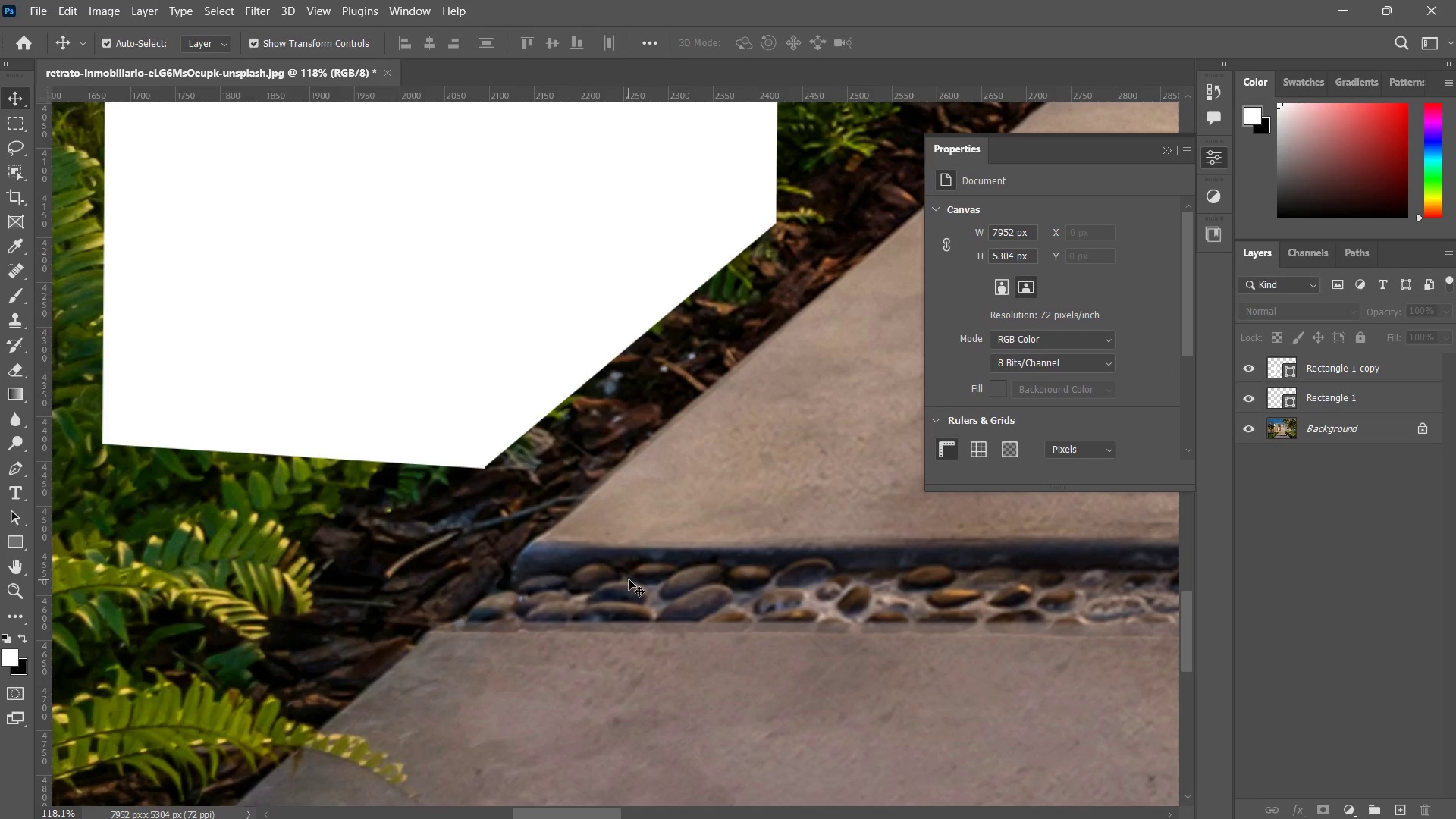 
key(ArrowDown)
 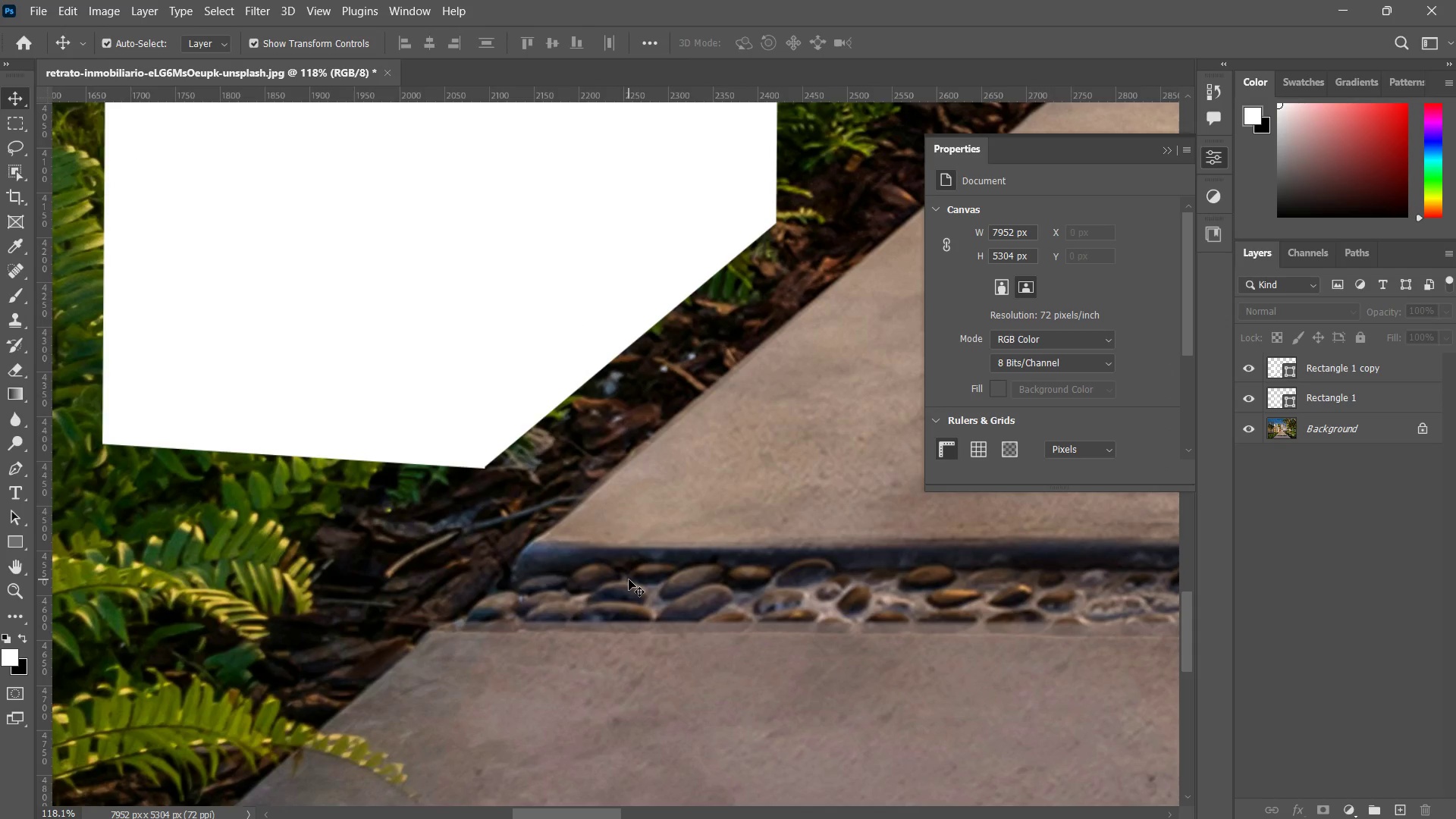 
key(ArrowDown)
 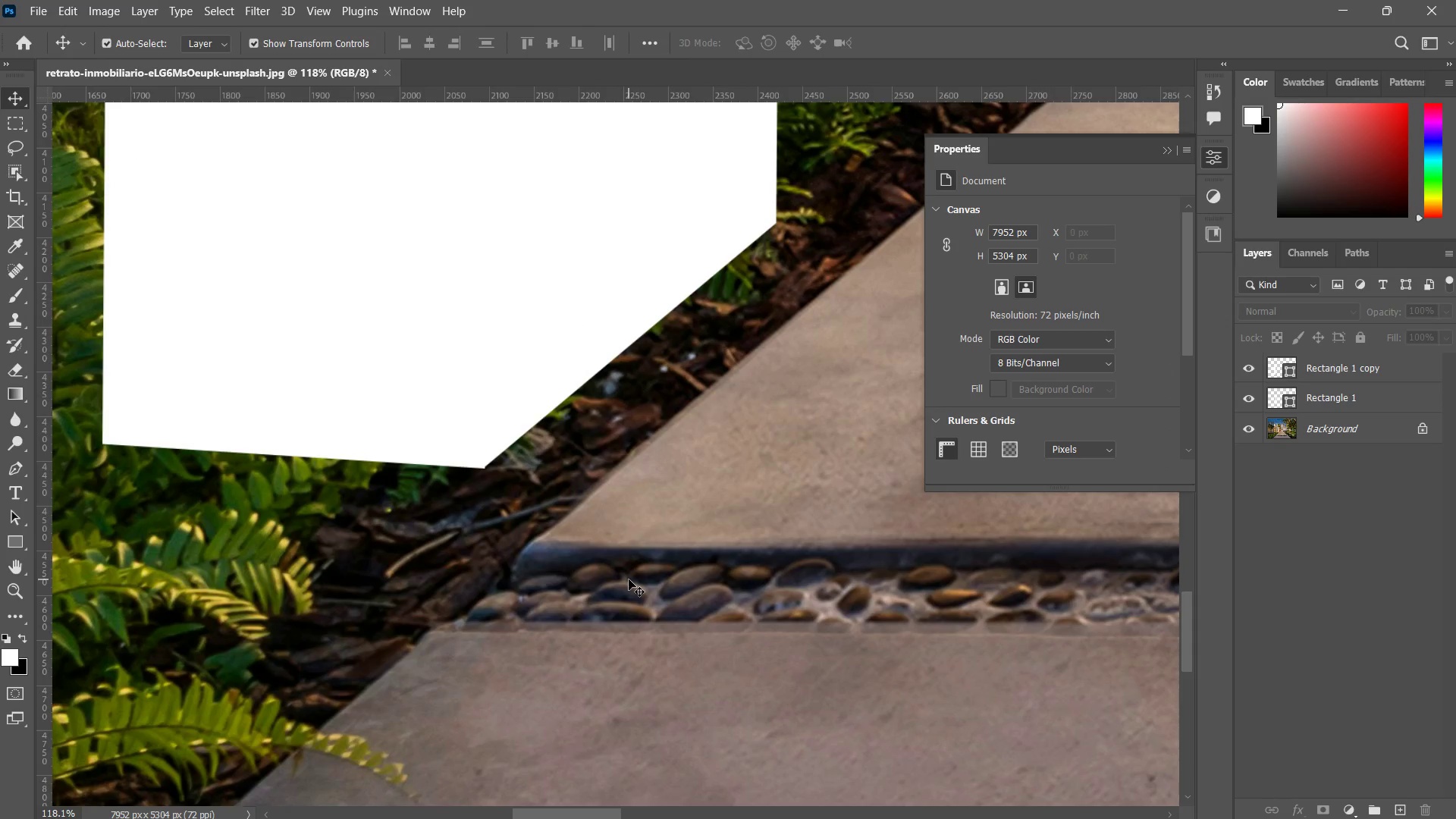 
key(ArrowDown)
 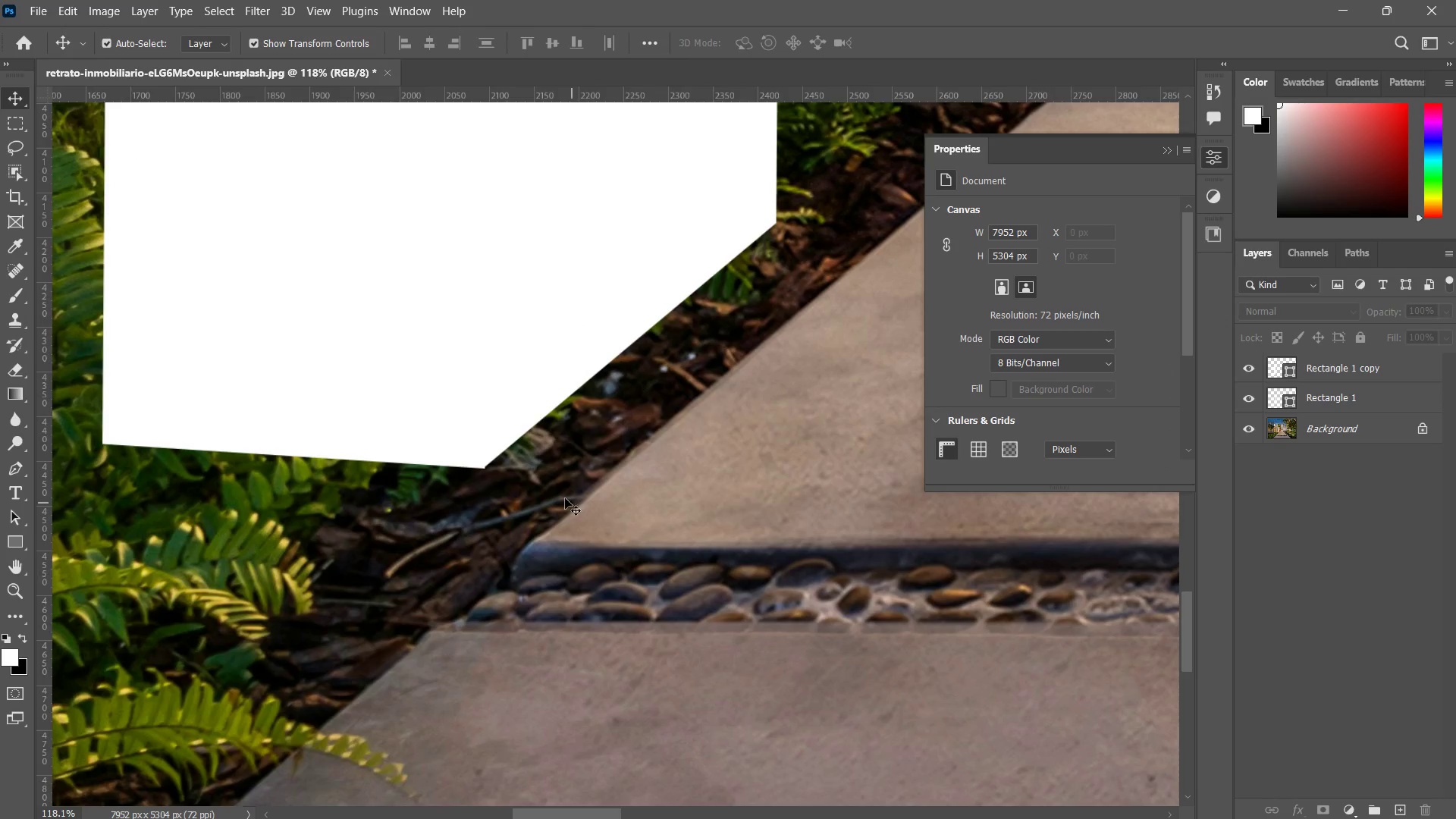 
key(ArrowDown)
 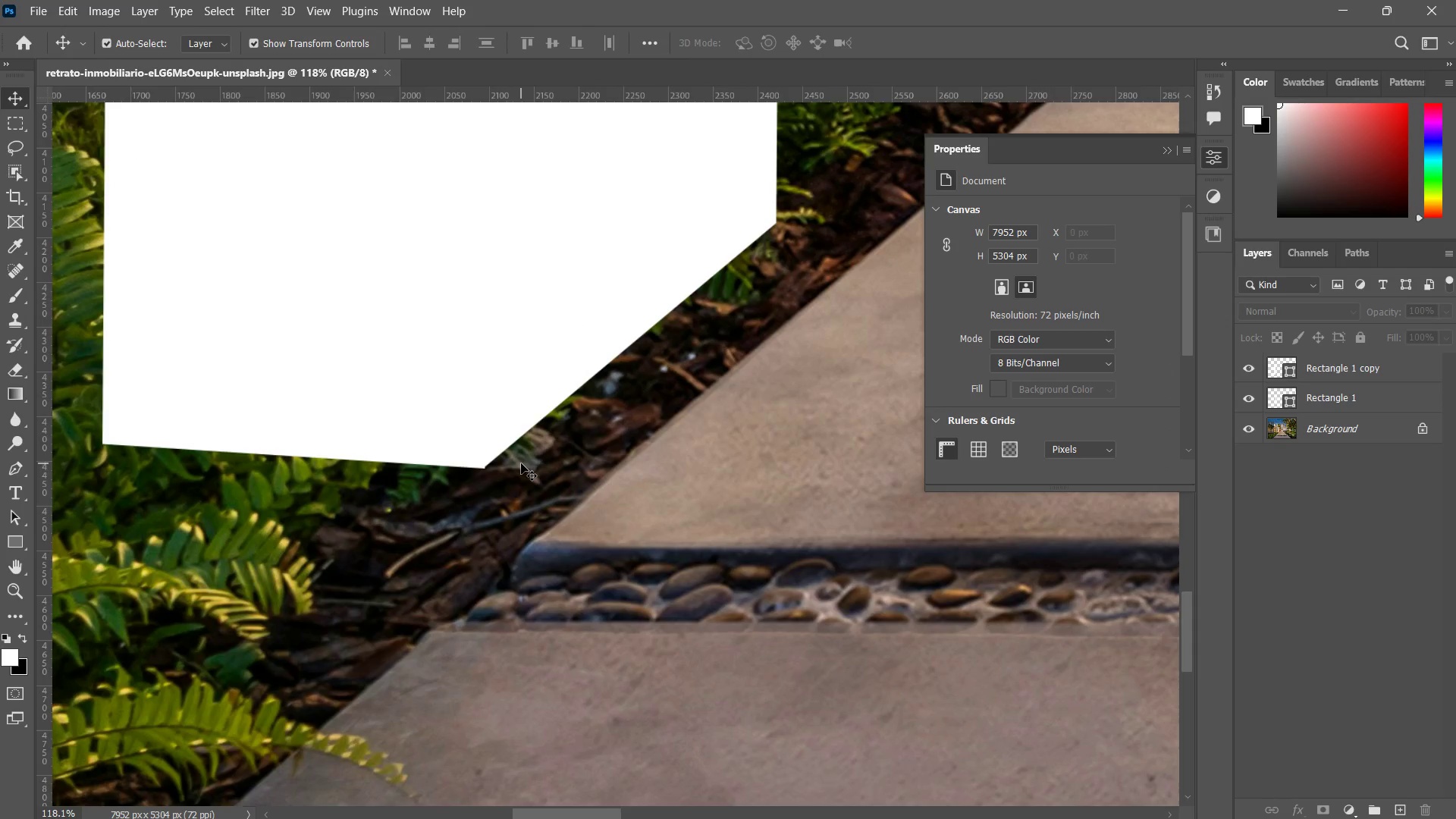 
key(ArrowDown)
 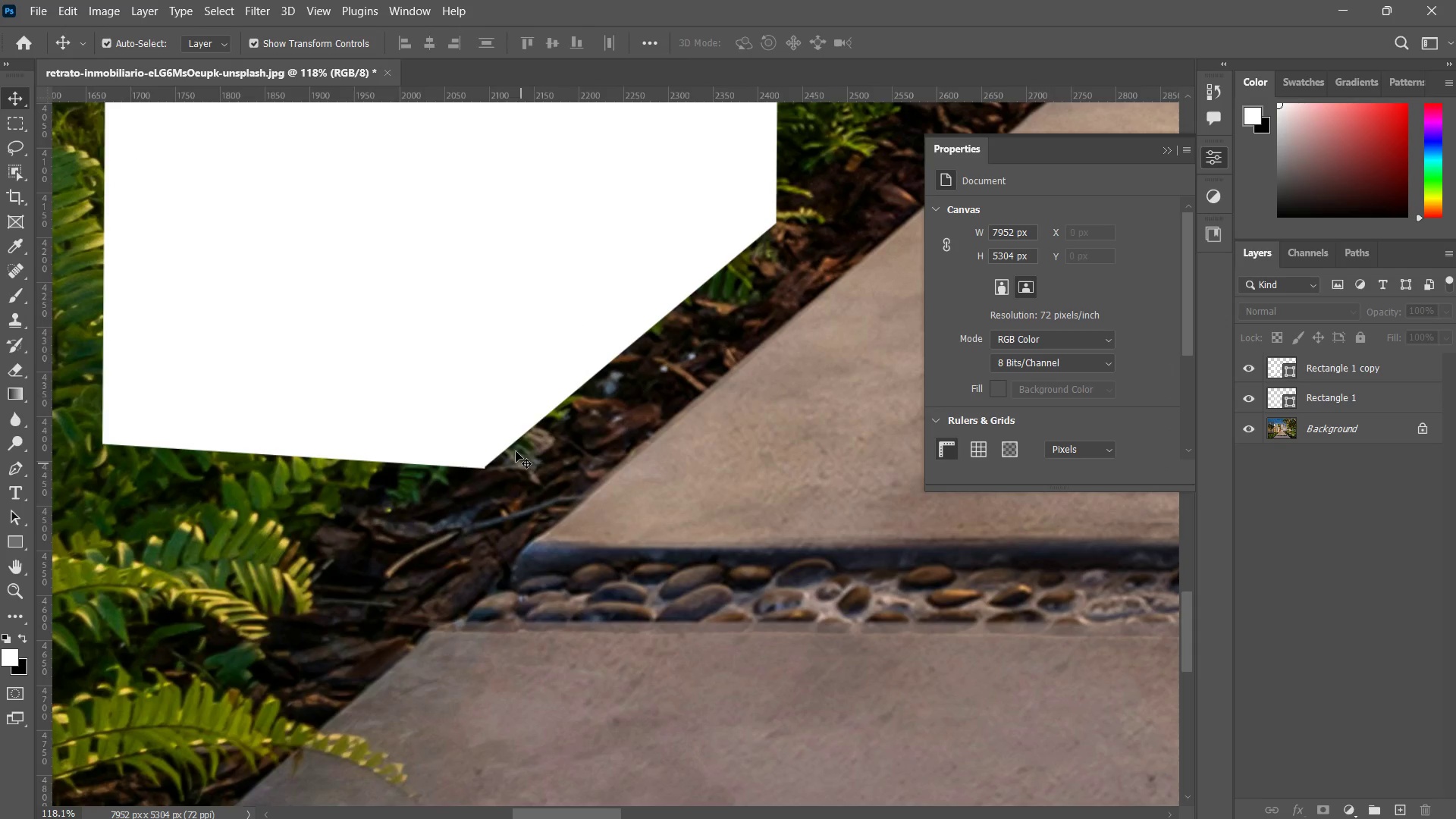 
key(ArrowDown)
 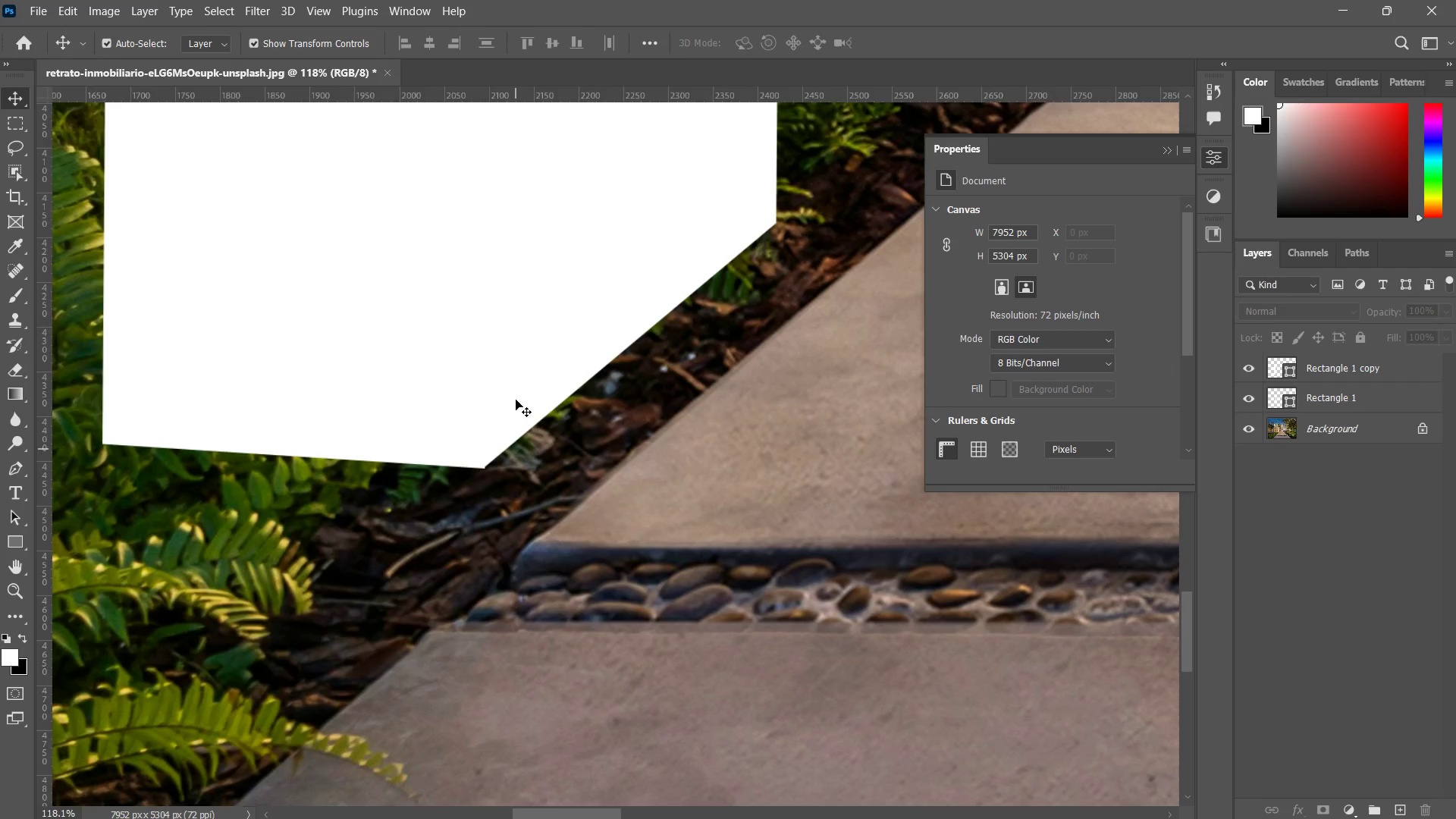 
left_click([513, 389])